 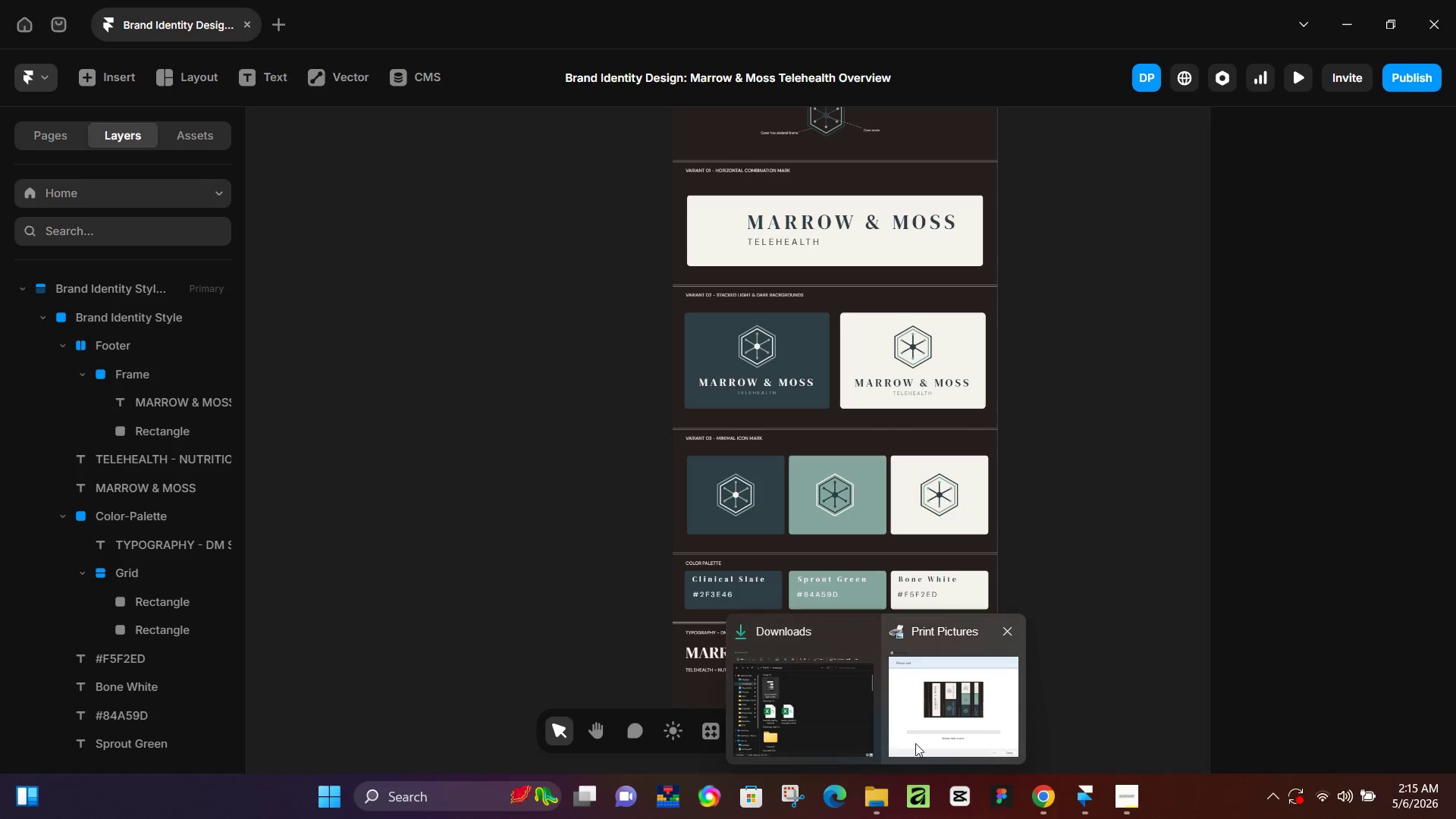 
left_click([941, 690])
 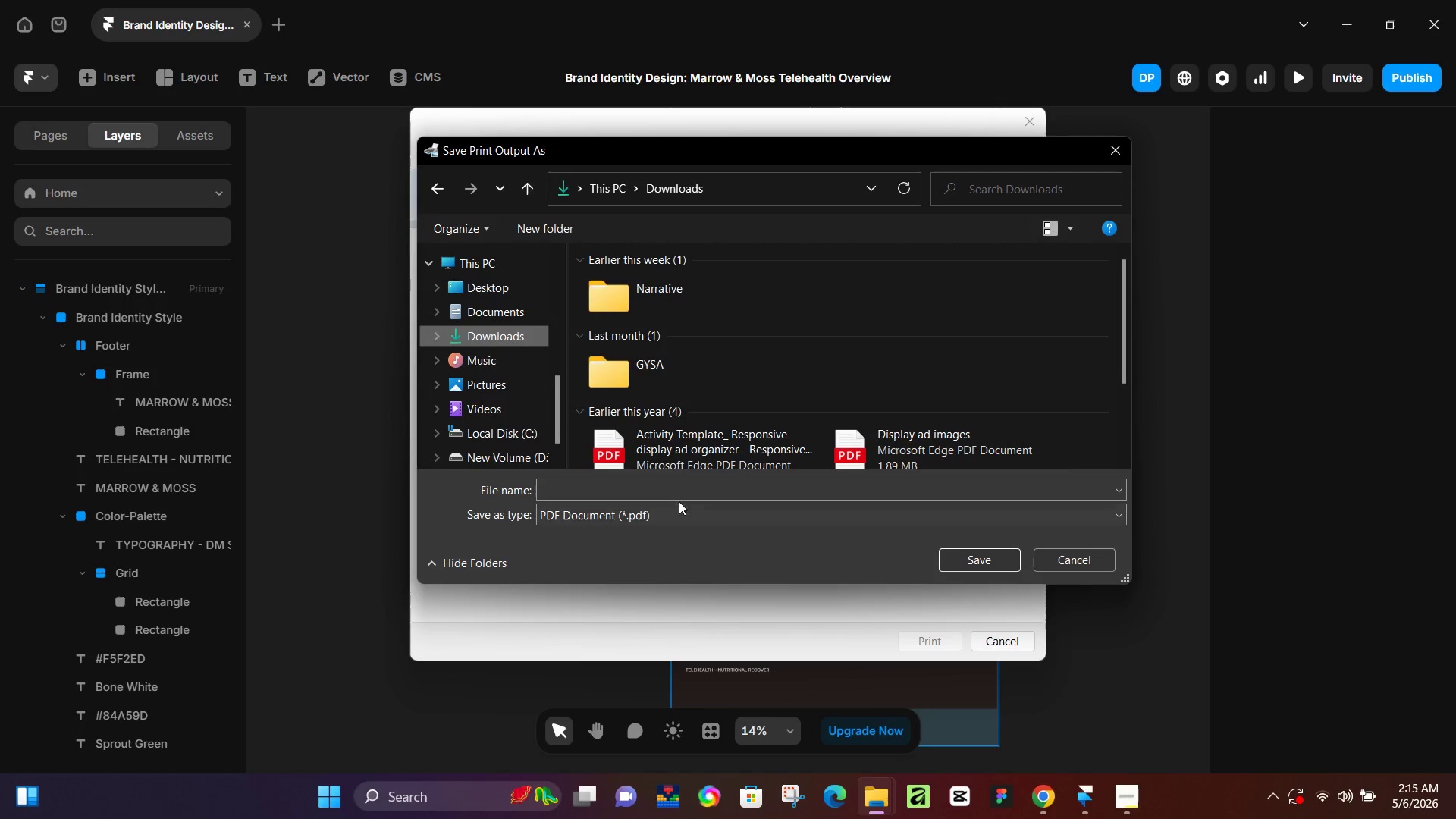 
left_click([674, 494])
 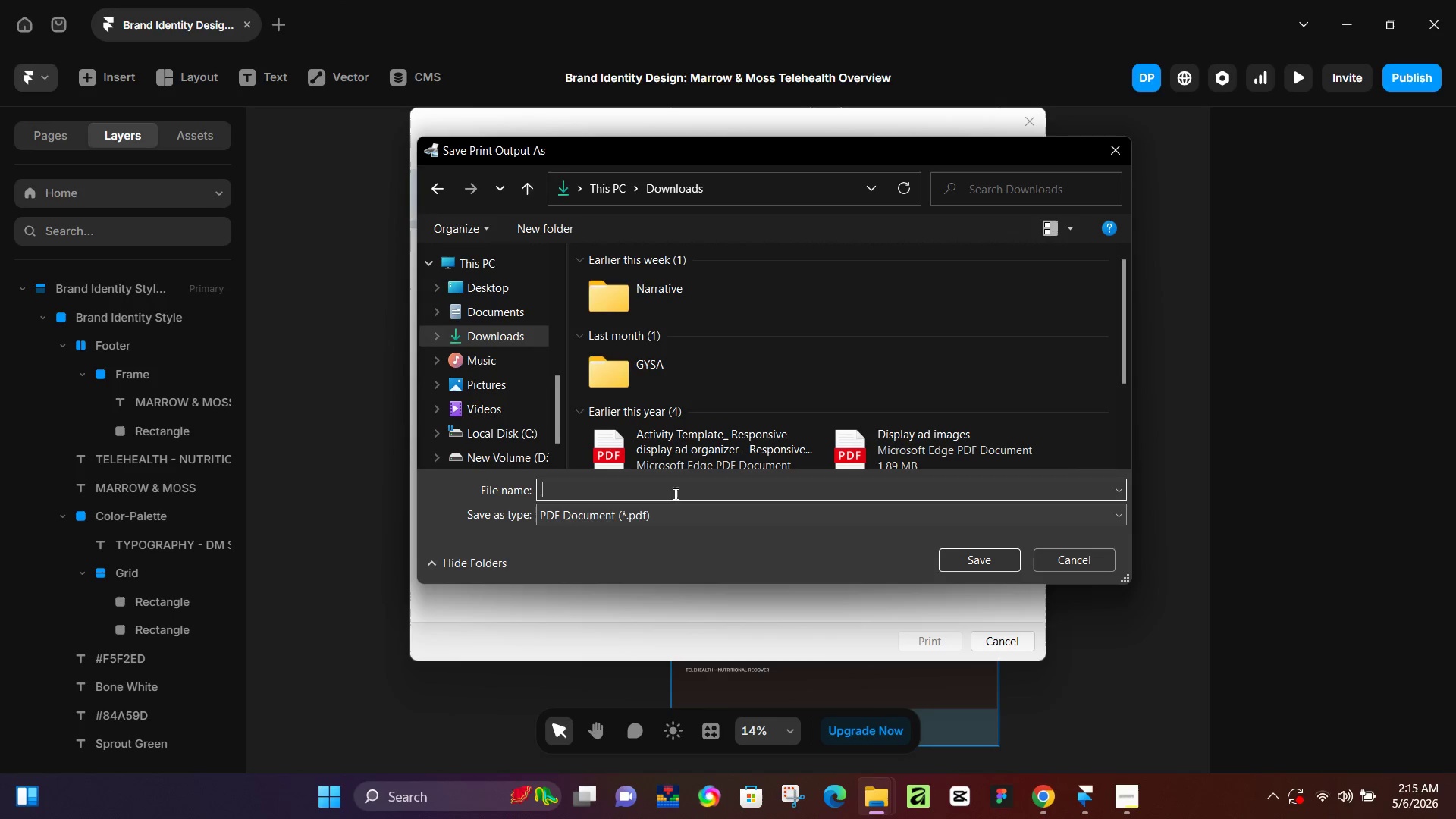 
key(Control+ControlLeft)
 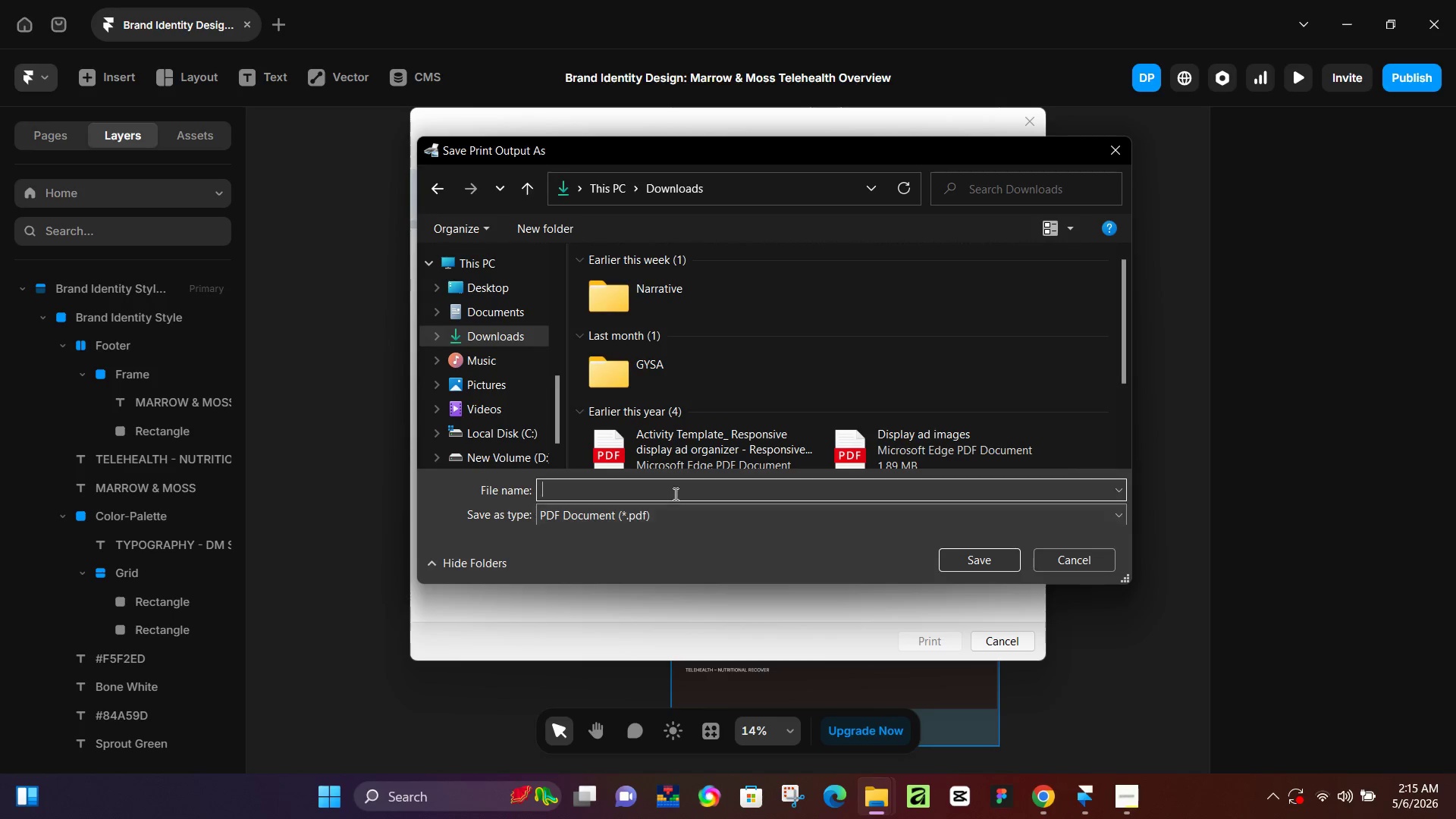 
key(Control+V)
 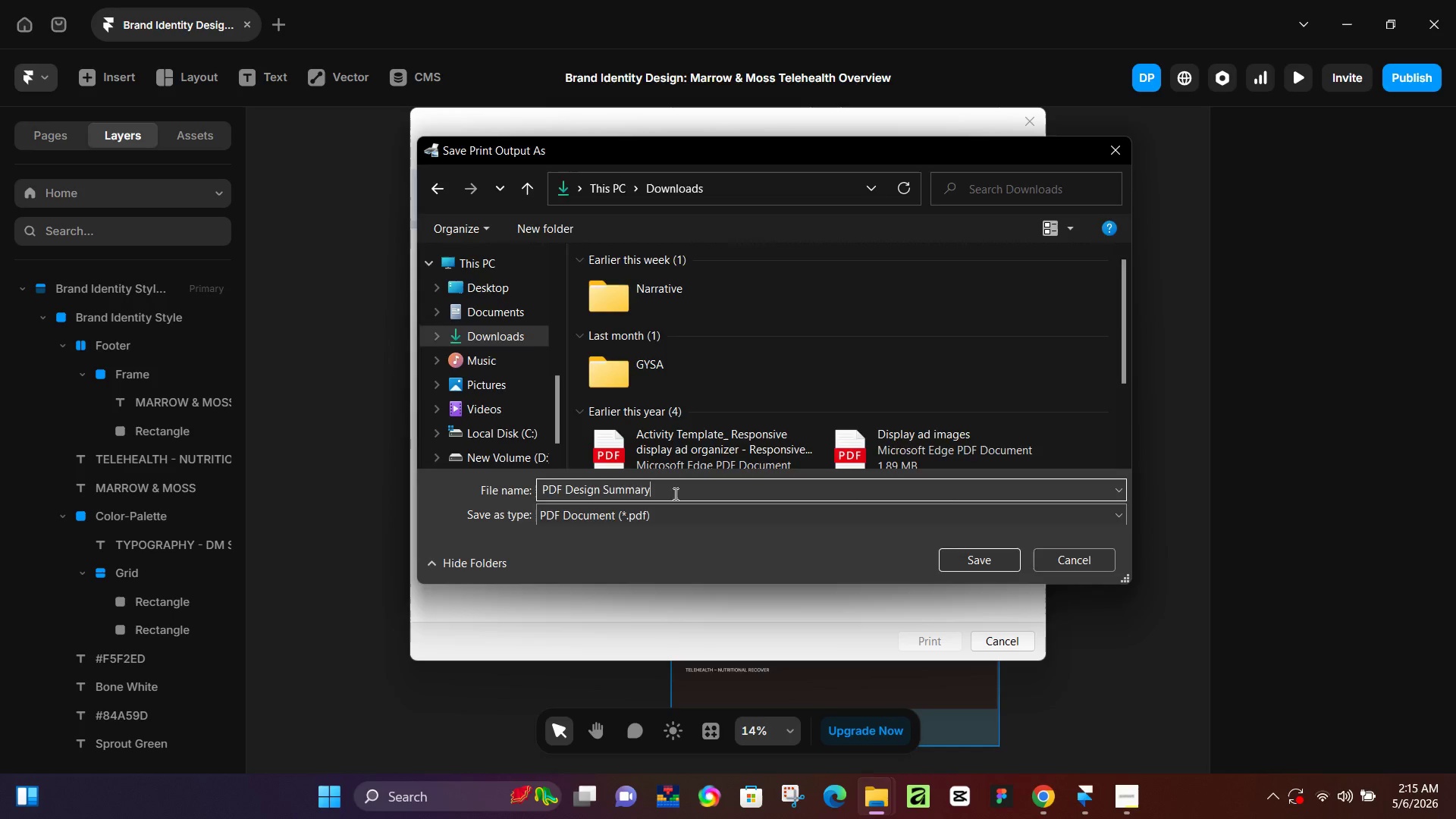 
key(NumpadEnter)
 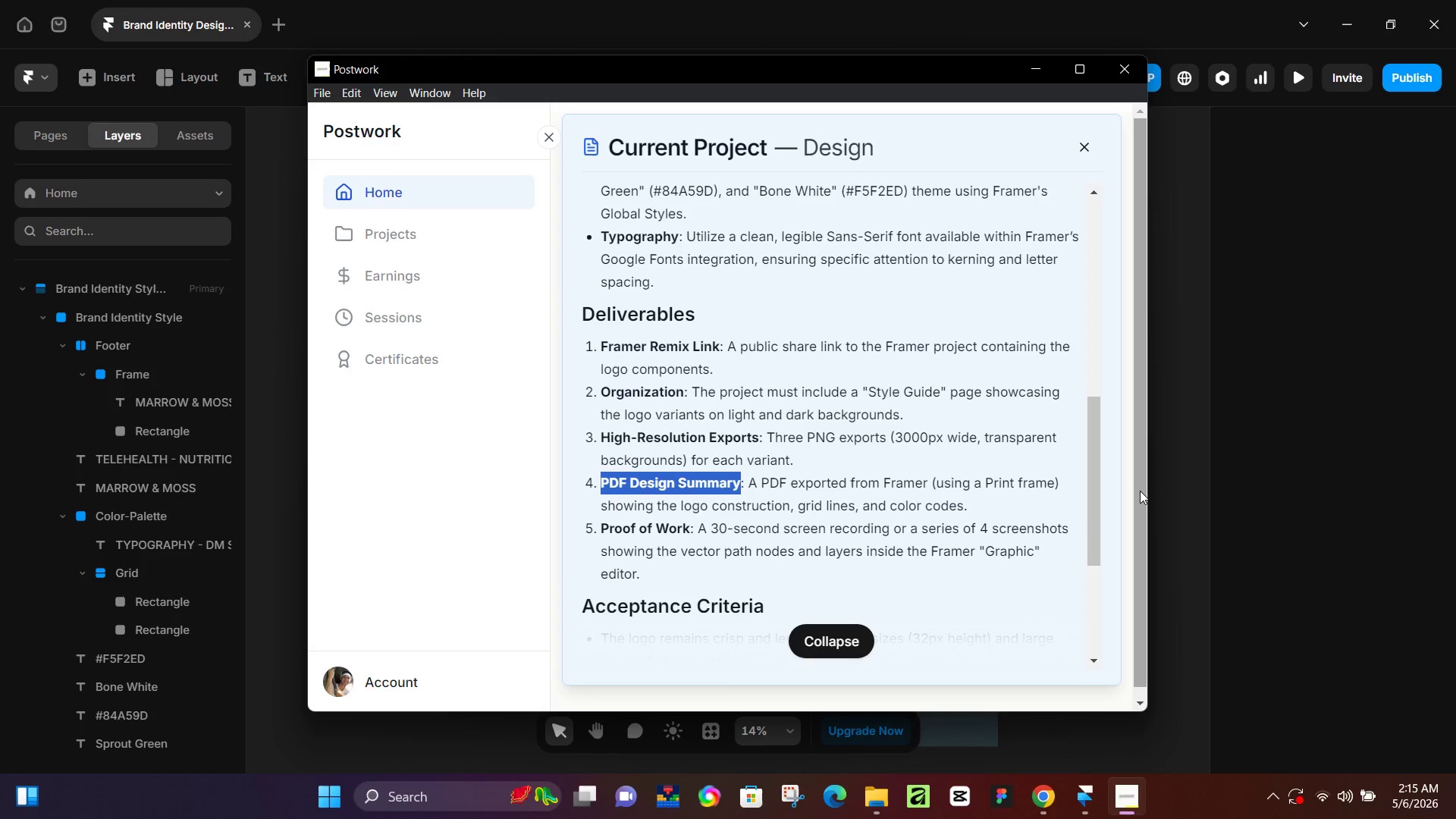 
wait(55.67)
 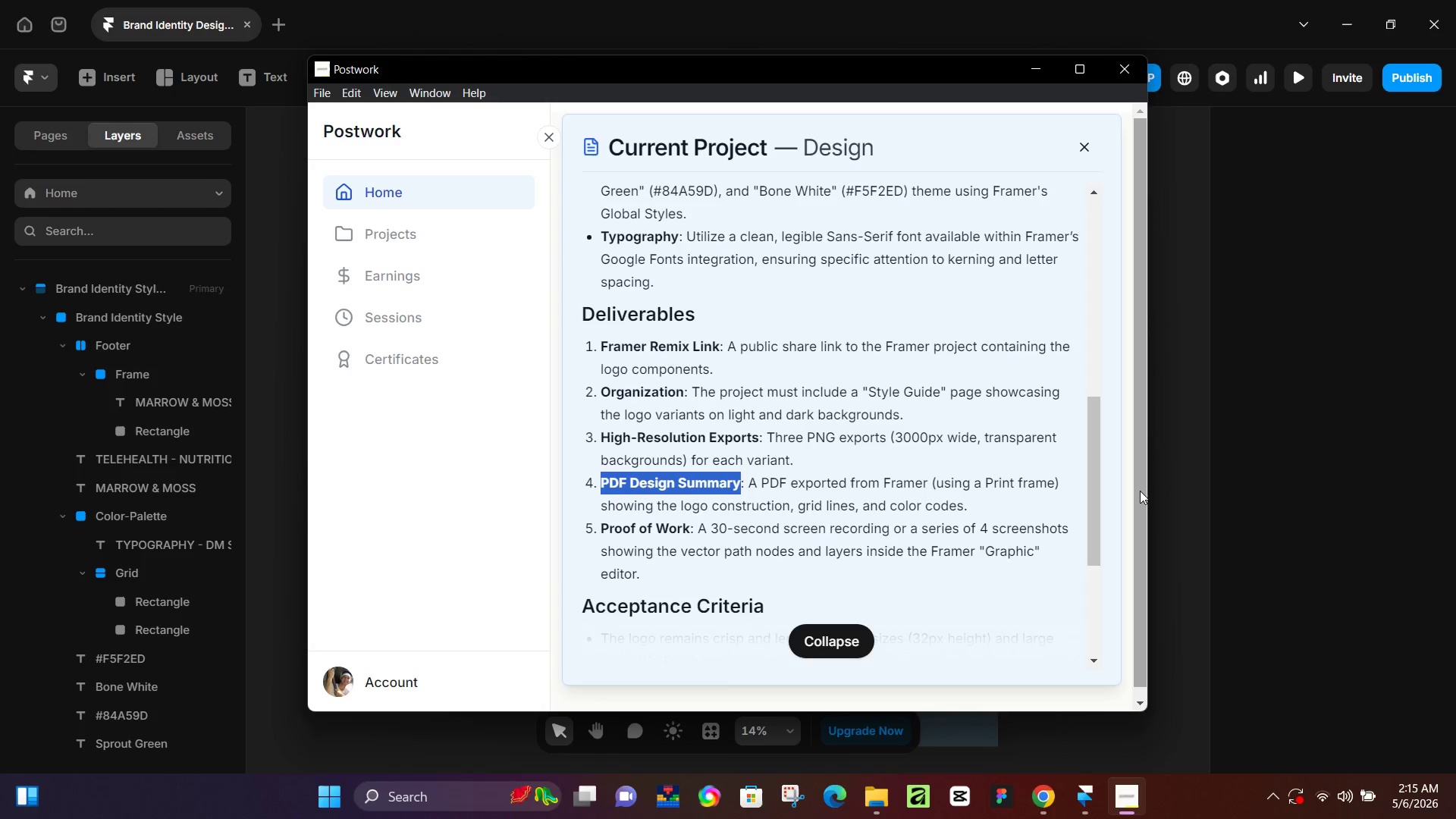 
left_click([830, 254])
 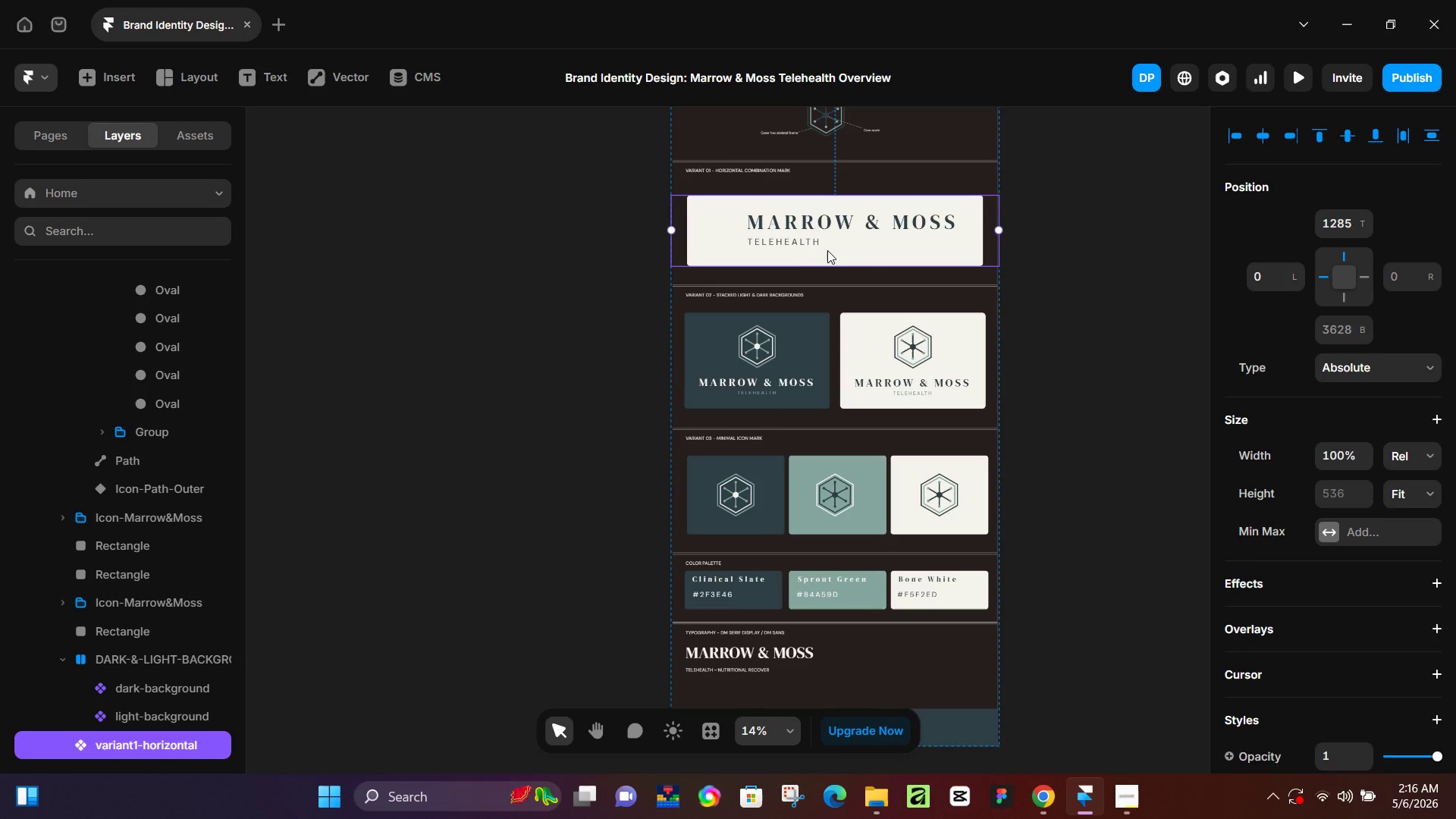 
hold_key(key=ControlLeft, duration=0.55)
 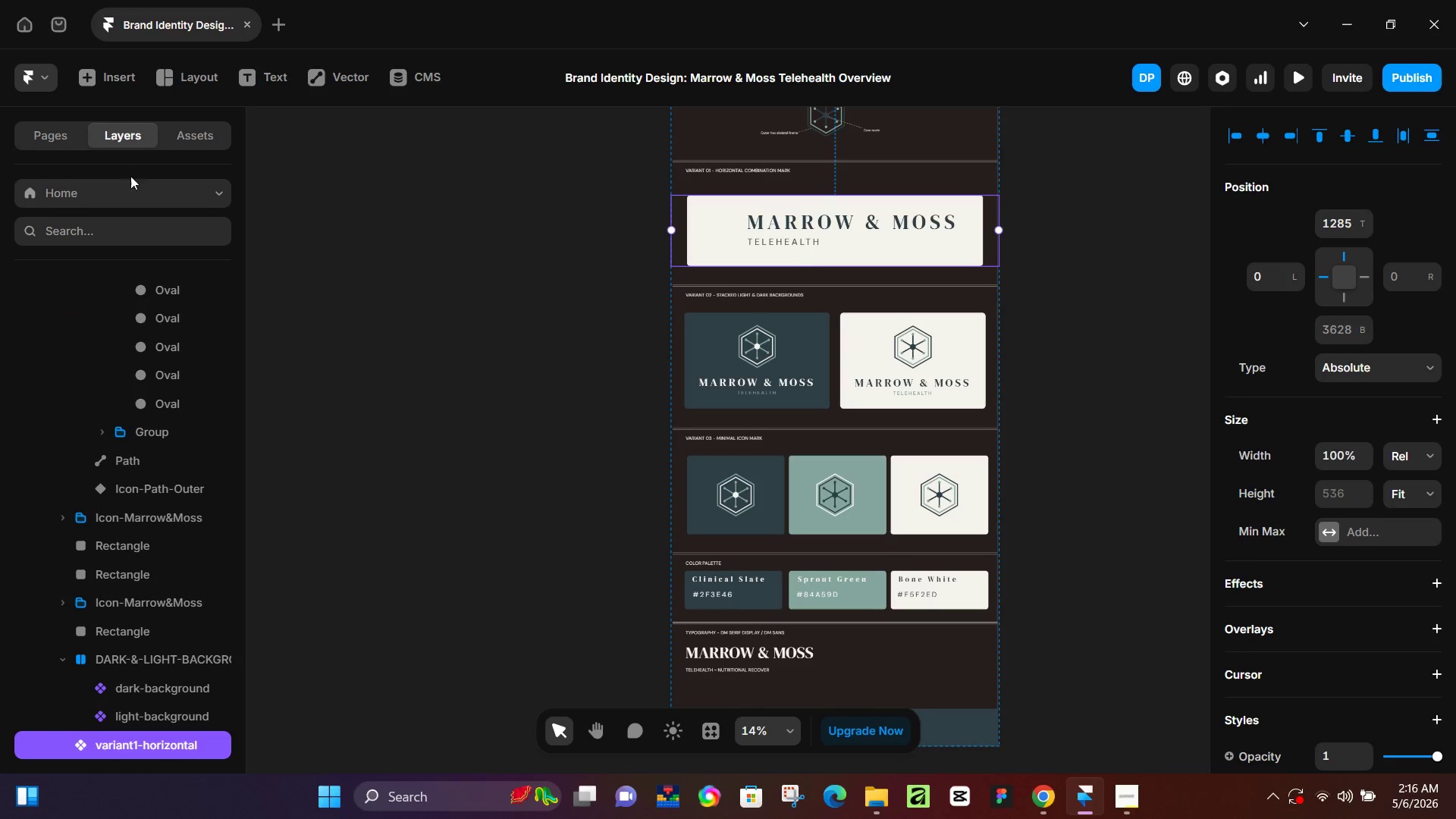 
left_click([187, 141])
 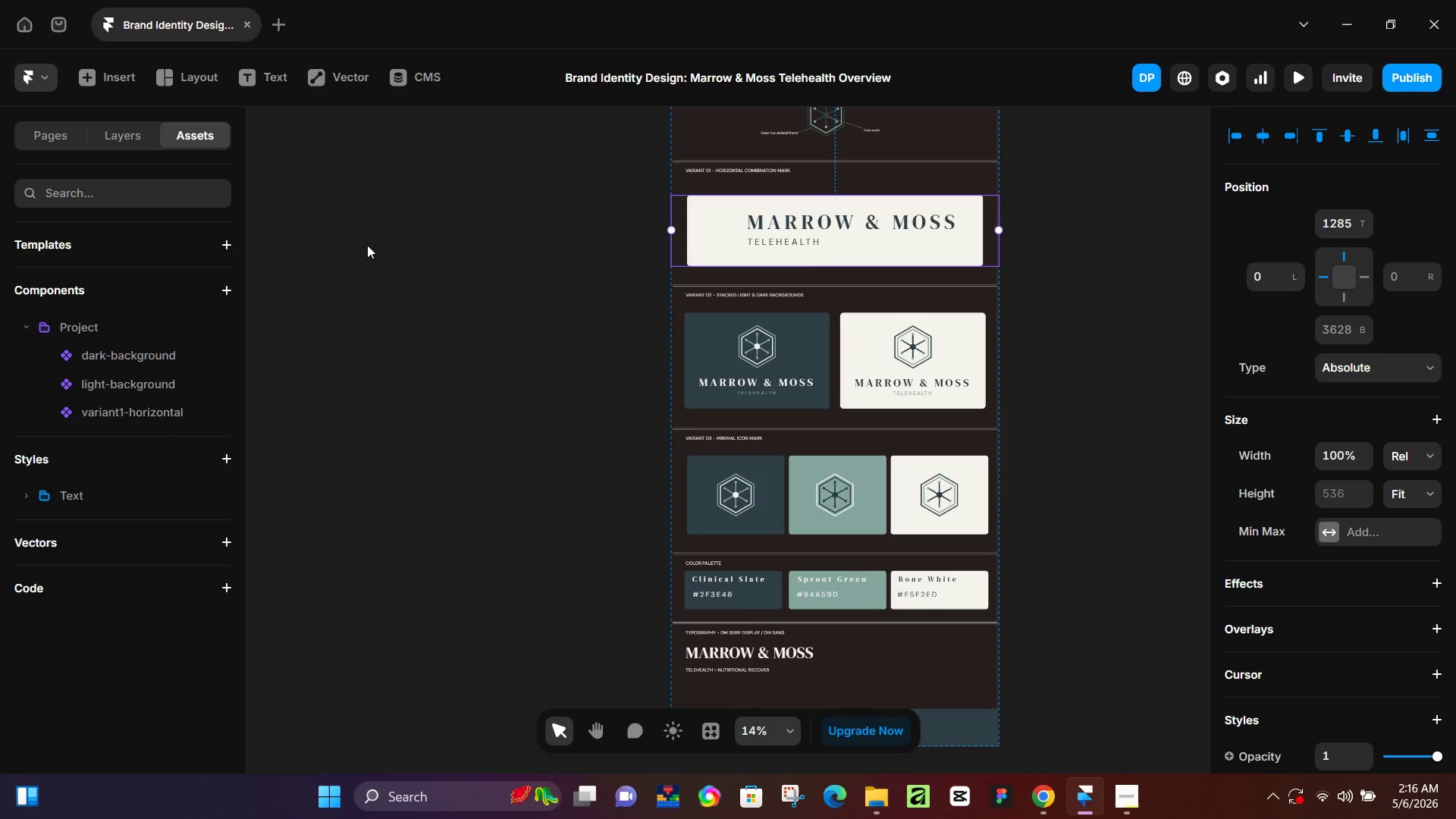 
hold_key(key=Space, duration=0.61)
 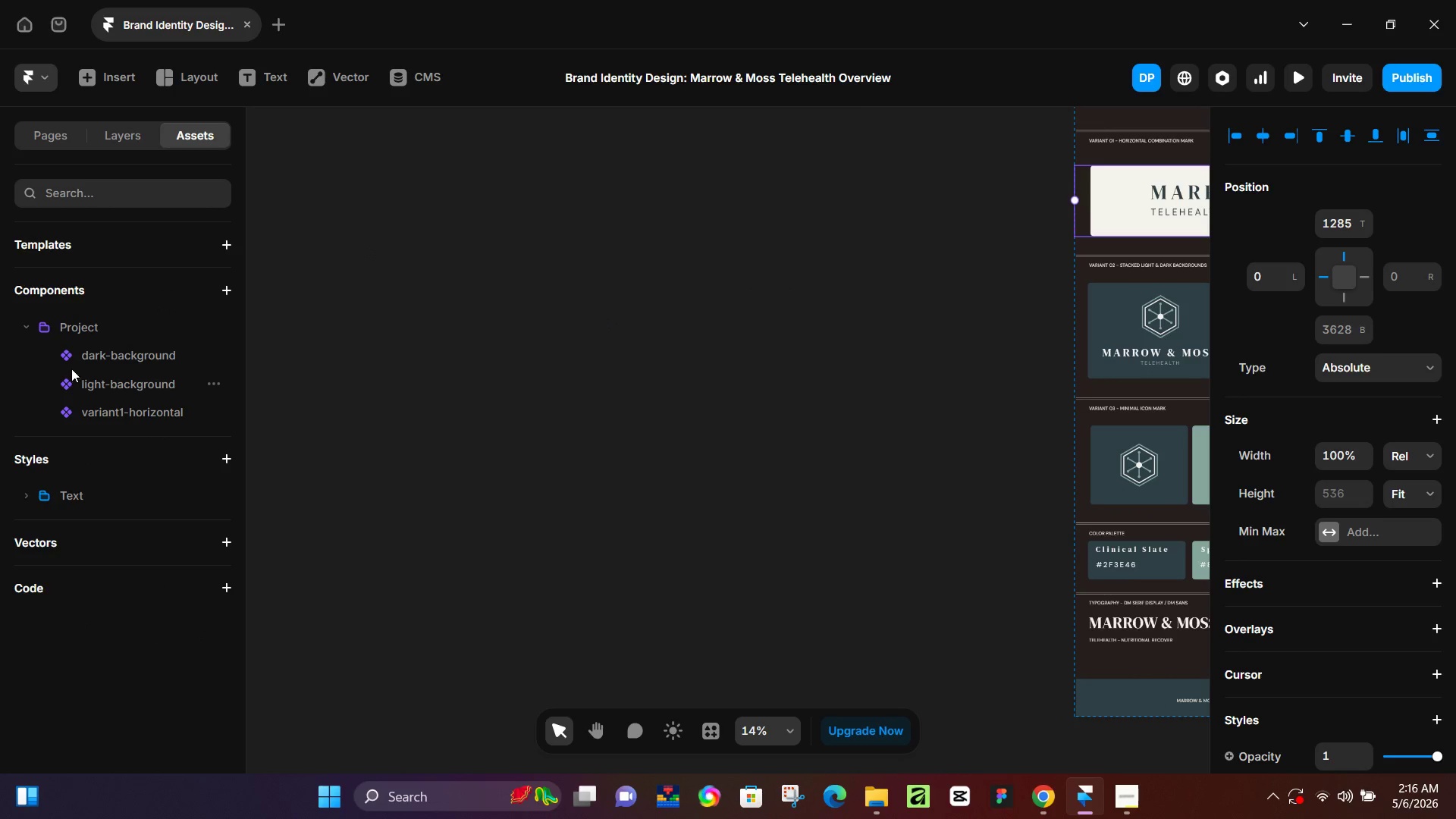 
left_click_drag(start_coordinate=[405, 338], to_coordinate=[808, 309])
 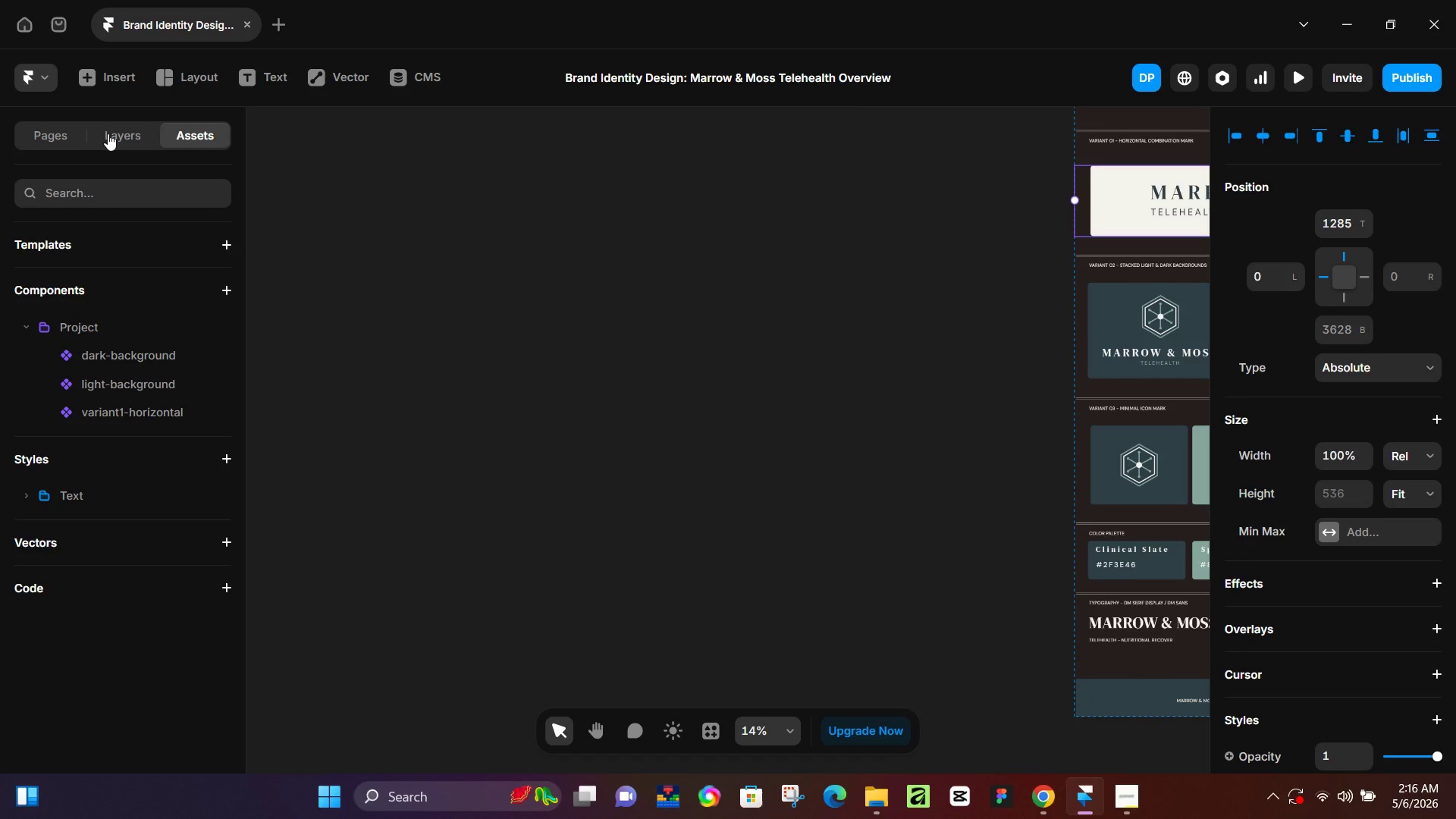 
left_click([53, 133])
 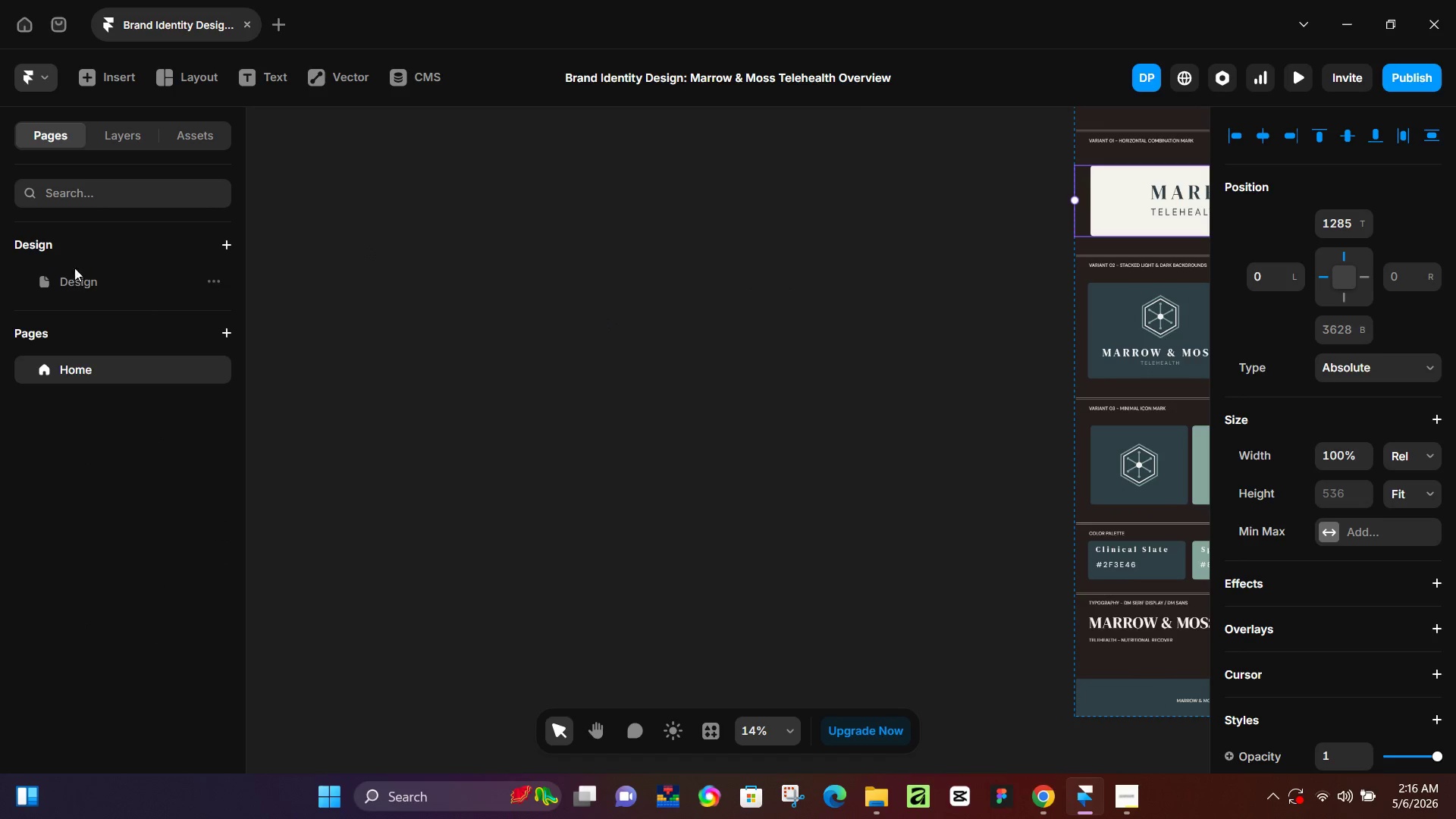 
left_click([74, 275])
 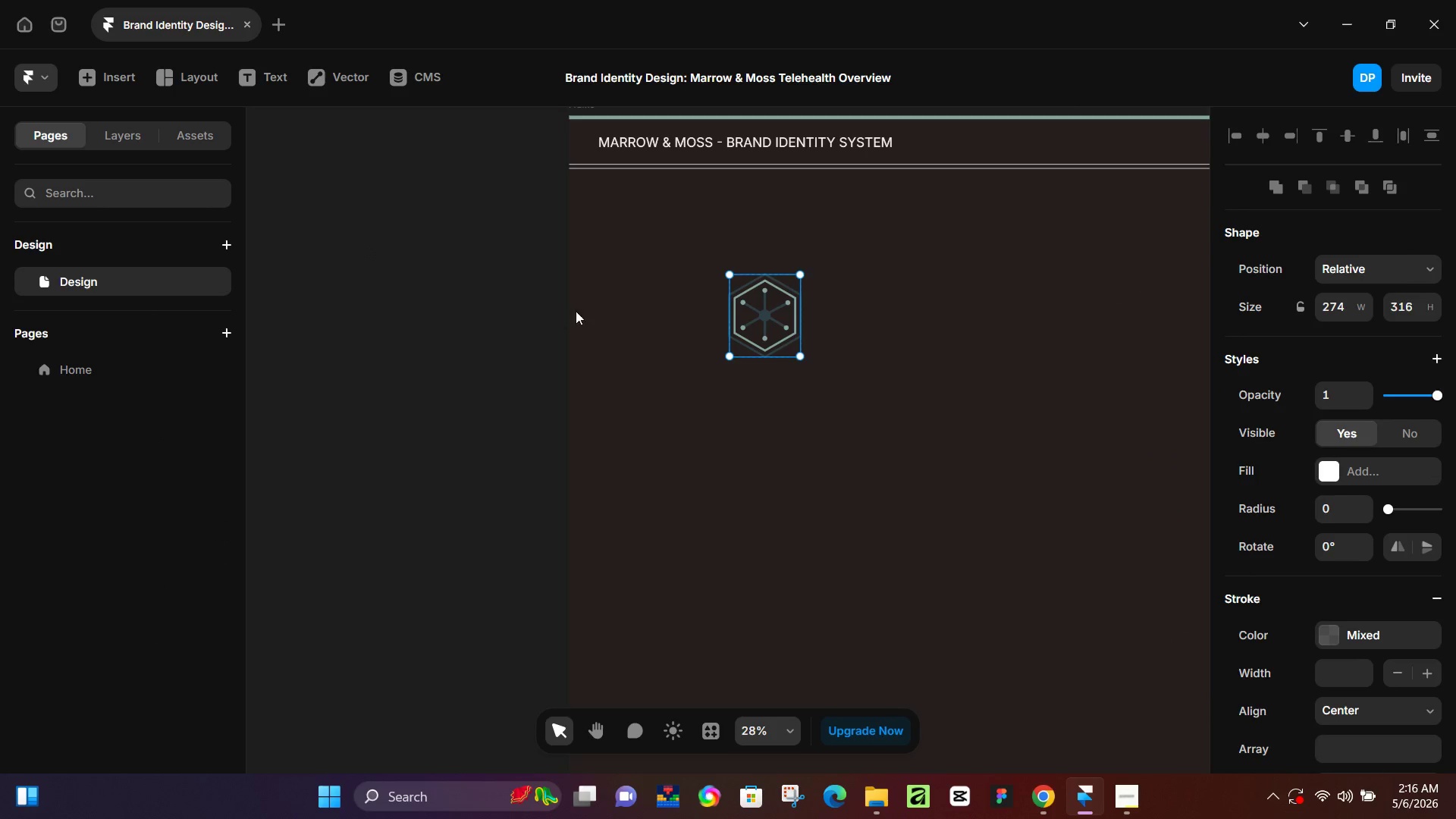 
hold_key(key=ControlLeft, duration=0.47)
scroll: coordinate [667, 312], scroll_direction: down, amount: 5.0
 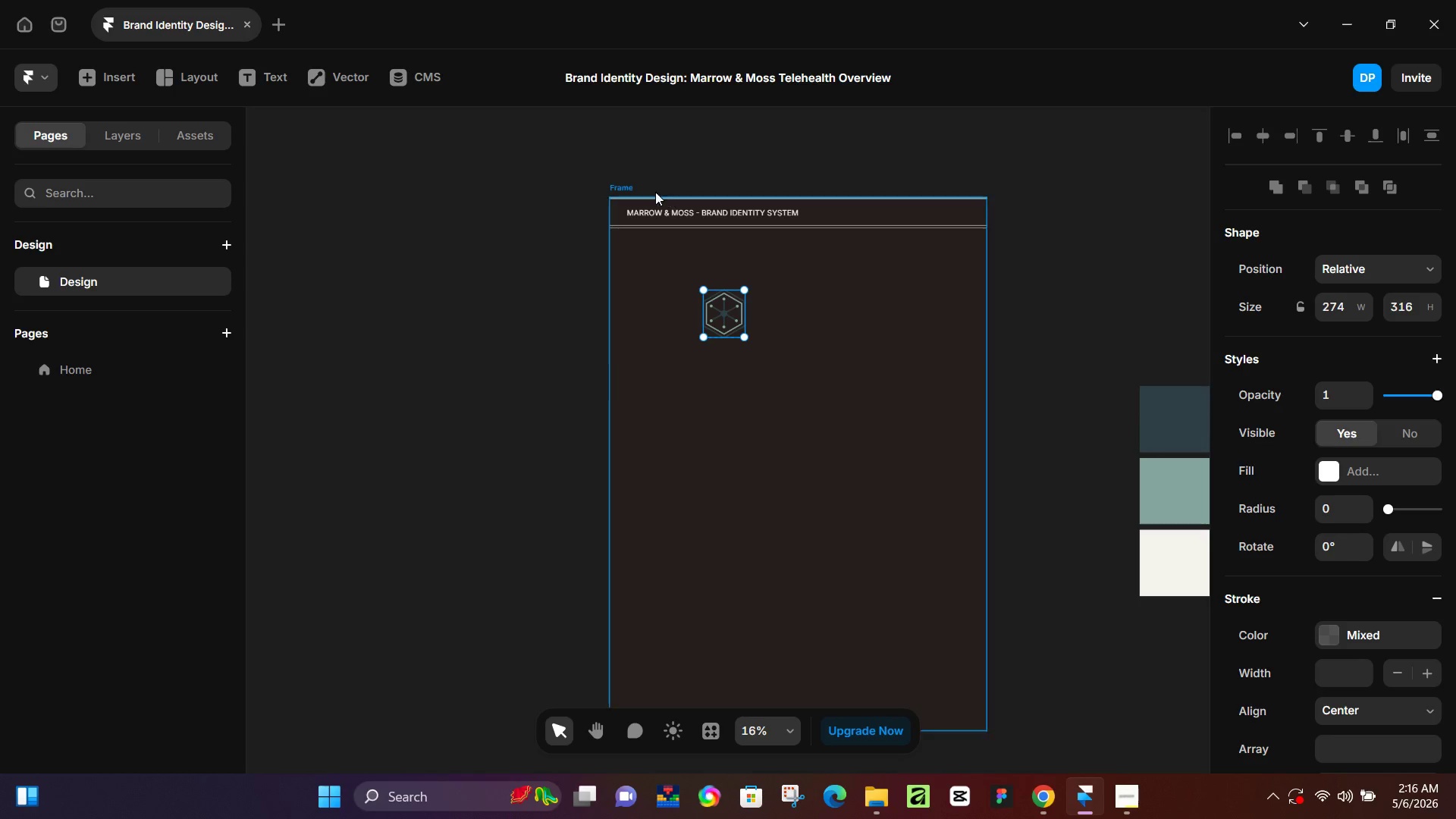 
left_click([626, 185])
 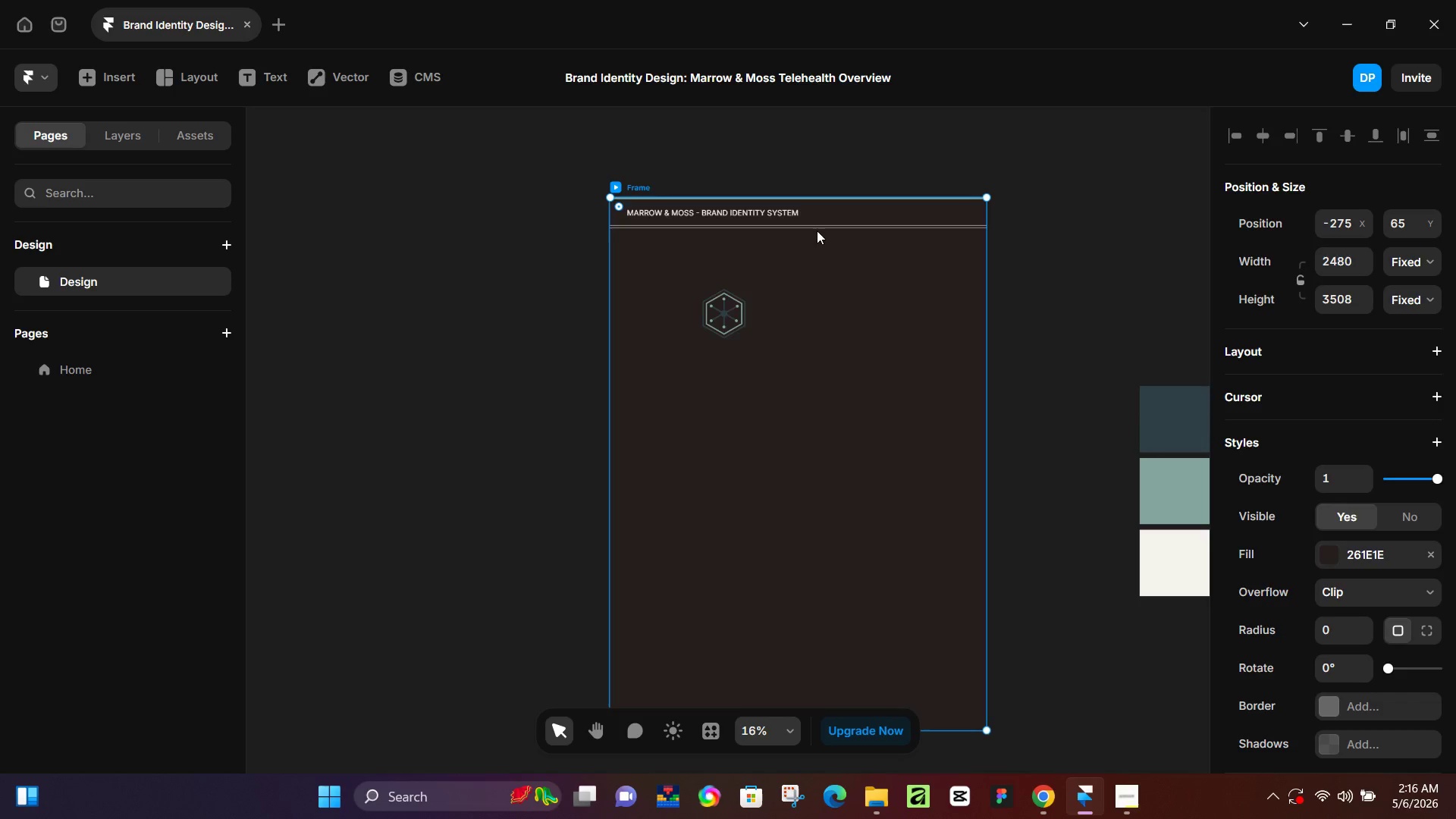 
key(Backspace)
 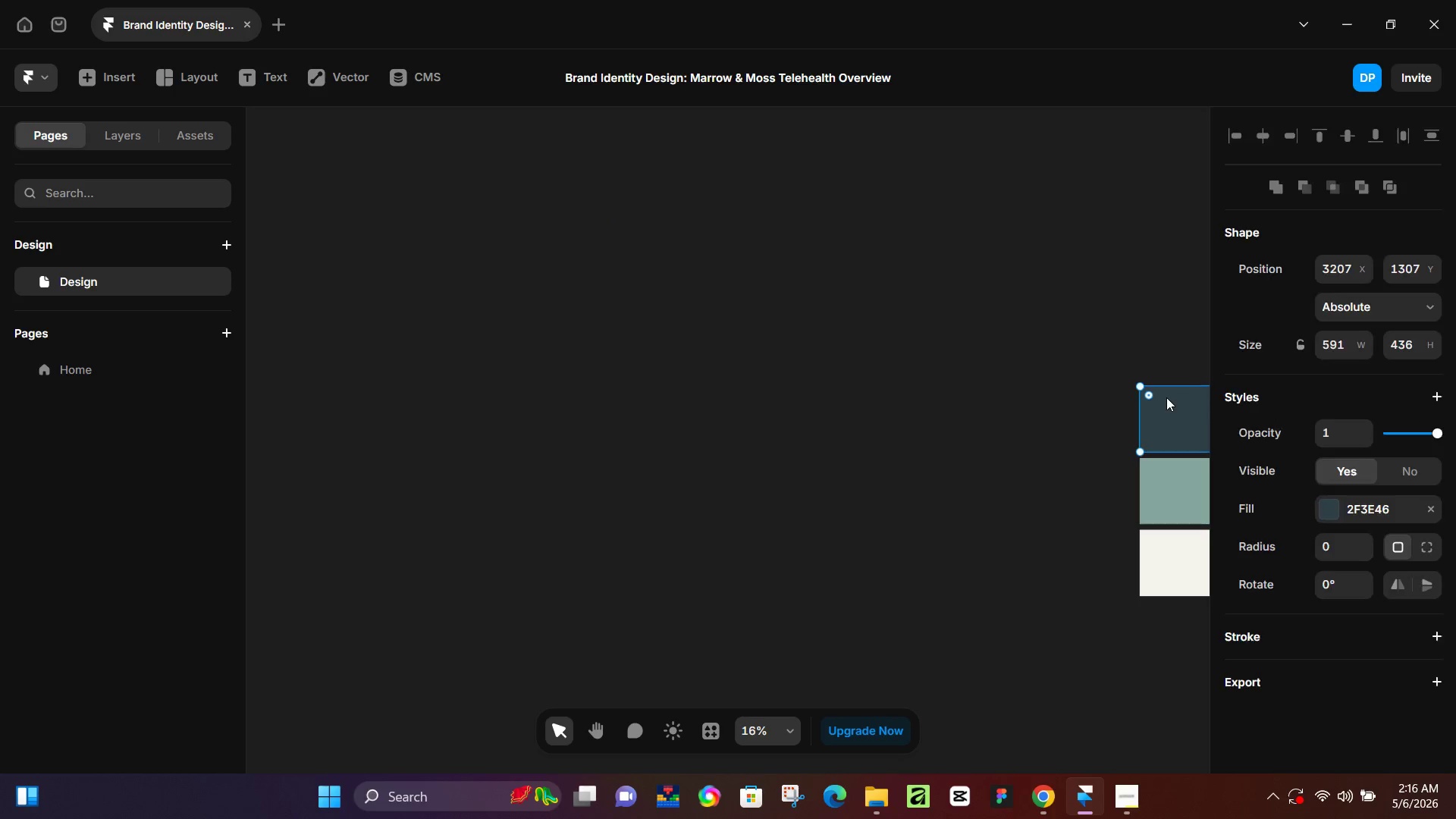 
key(Backspace)
 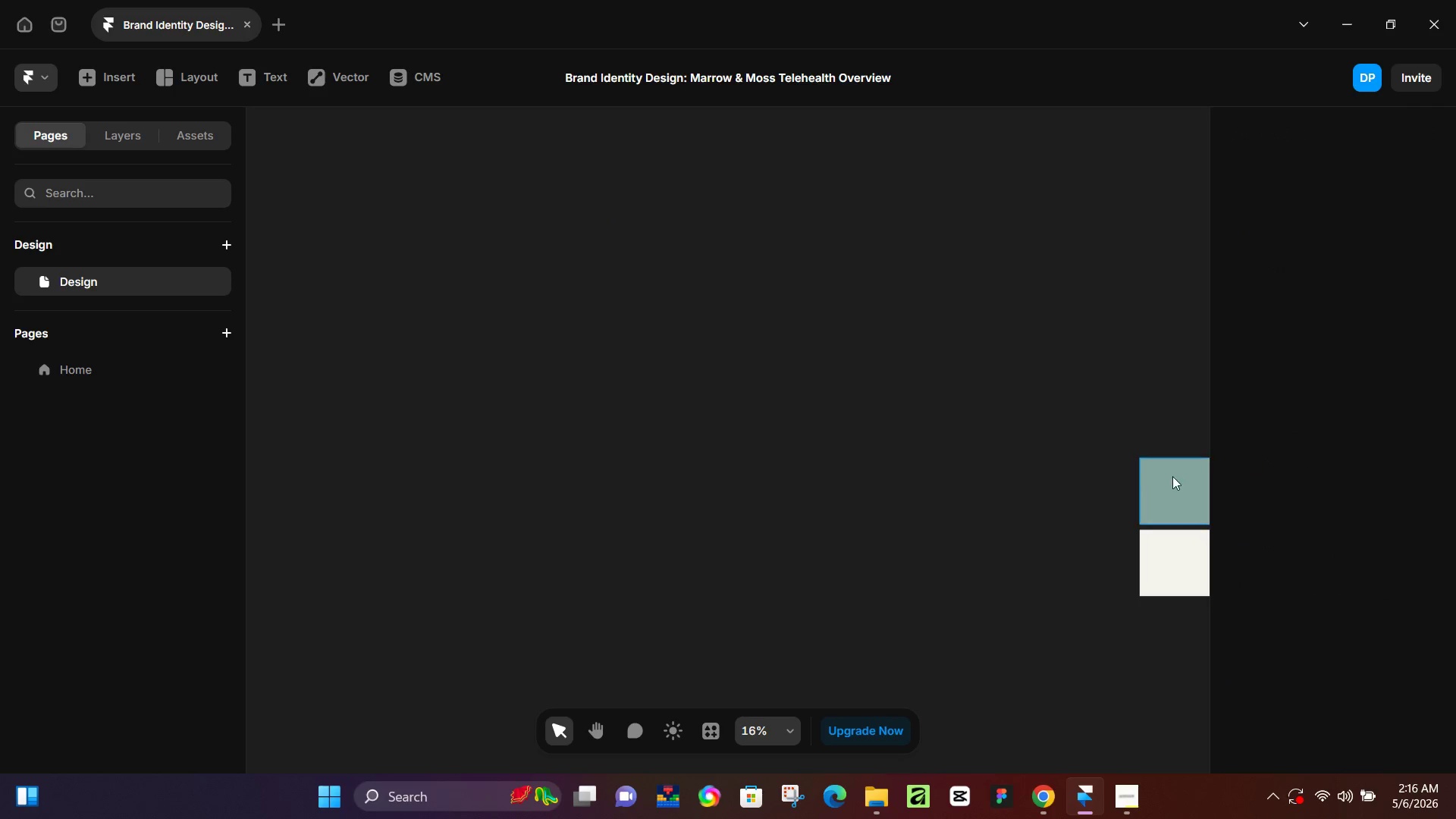 
key(Backspace)
 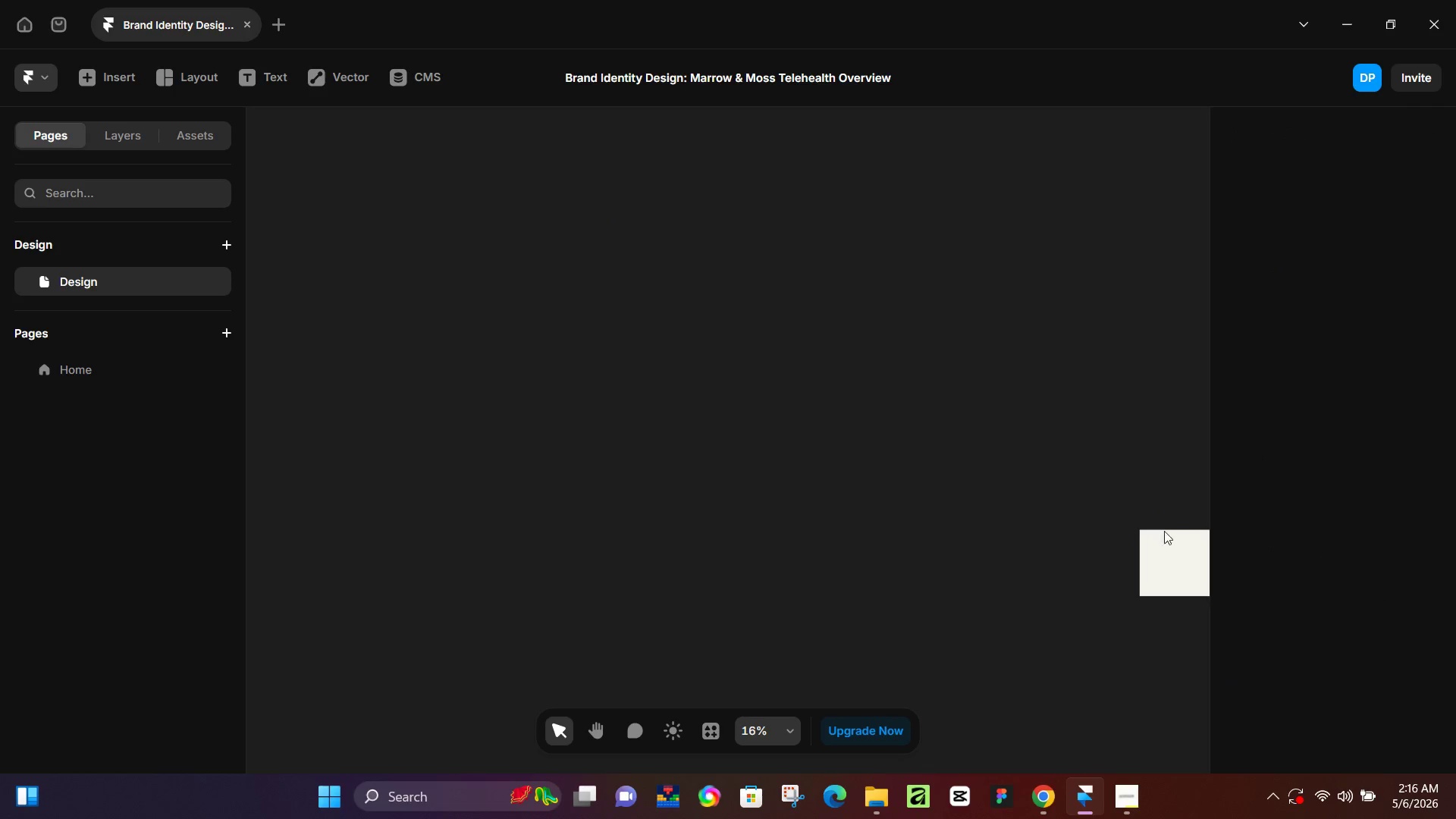 
double_click([1161, 555])
 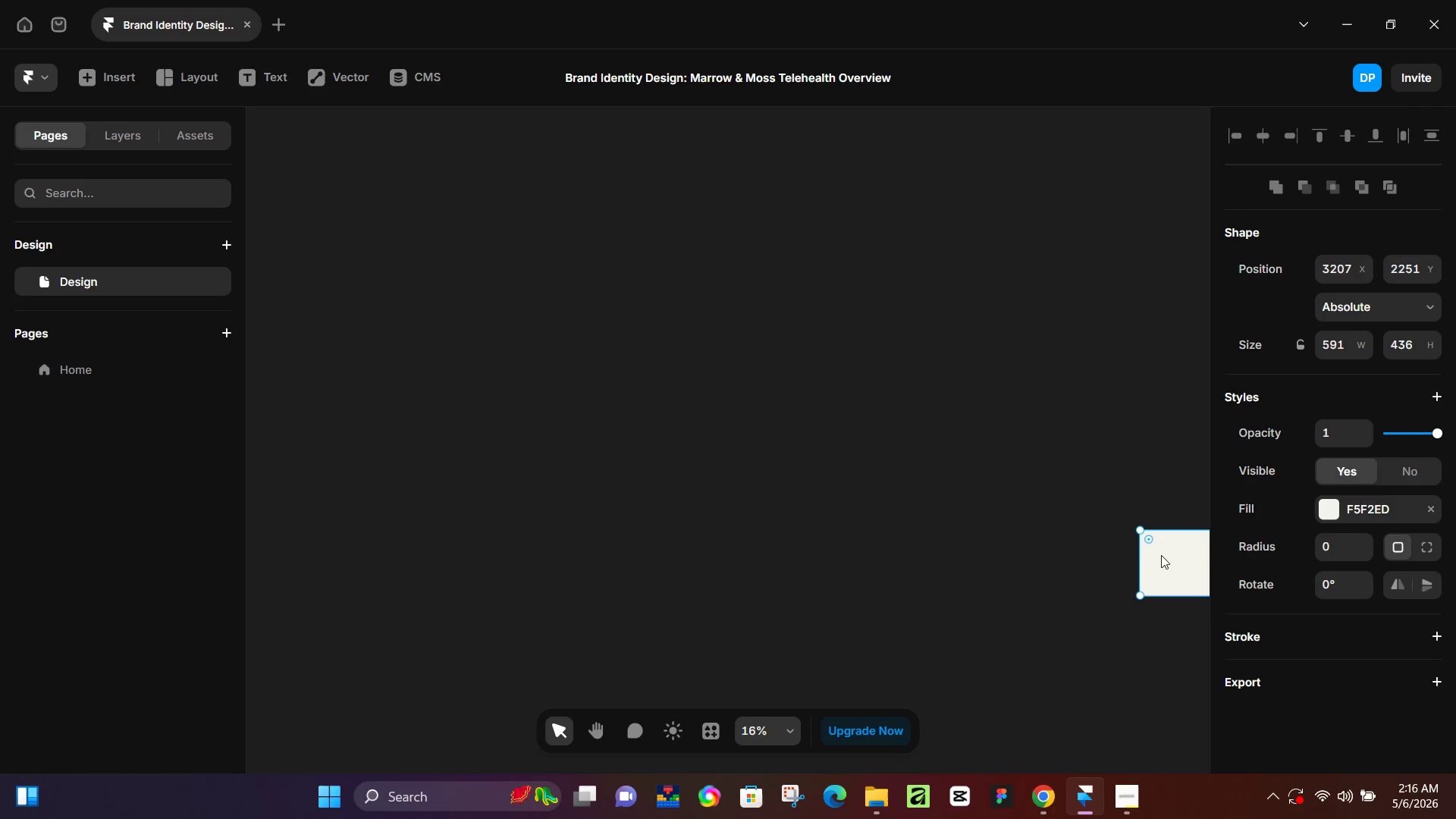 
key(Backspace)
 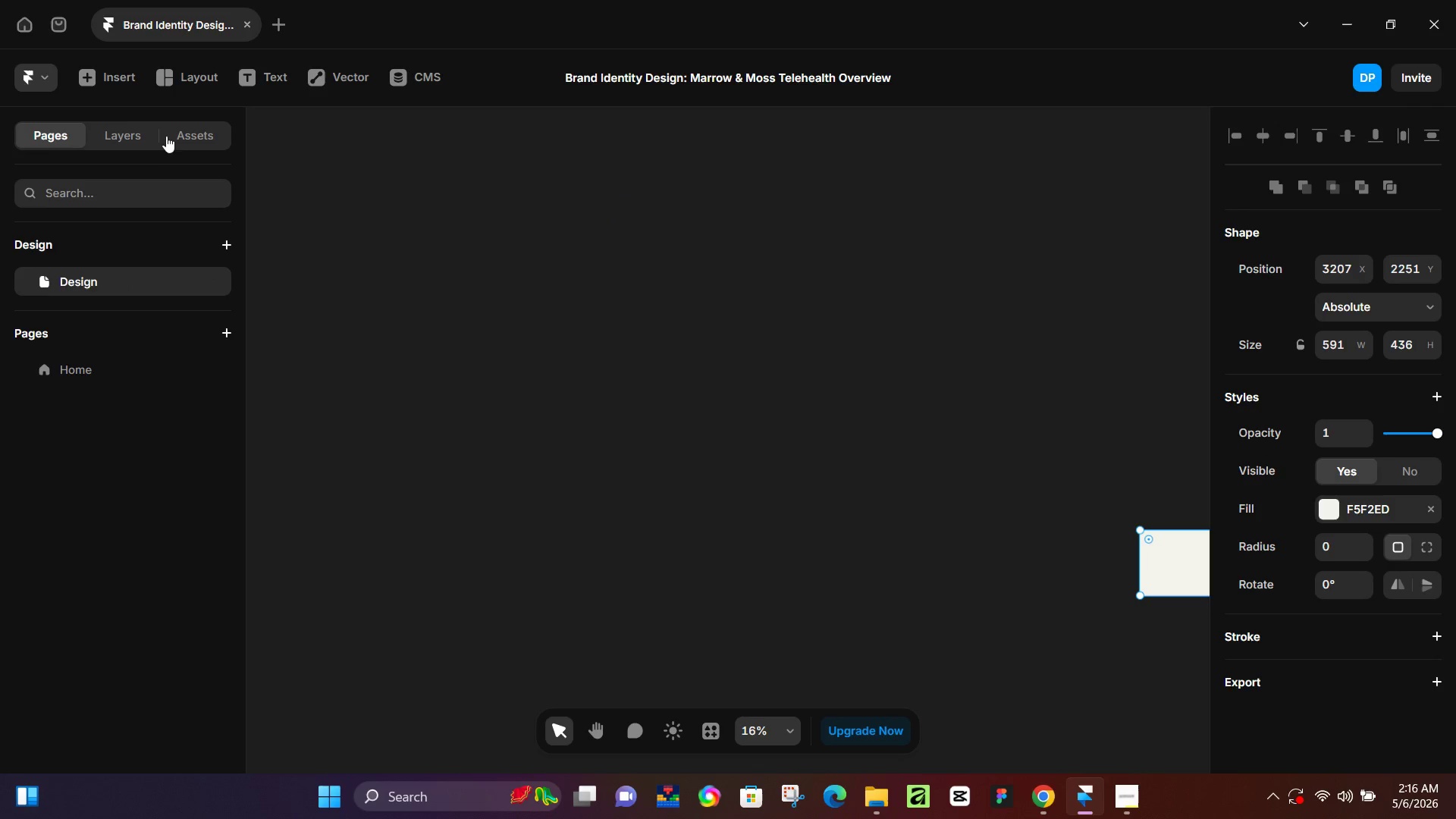 
left_click([173, 133])
 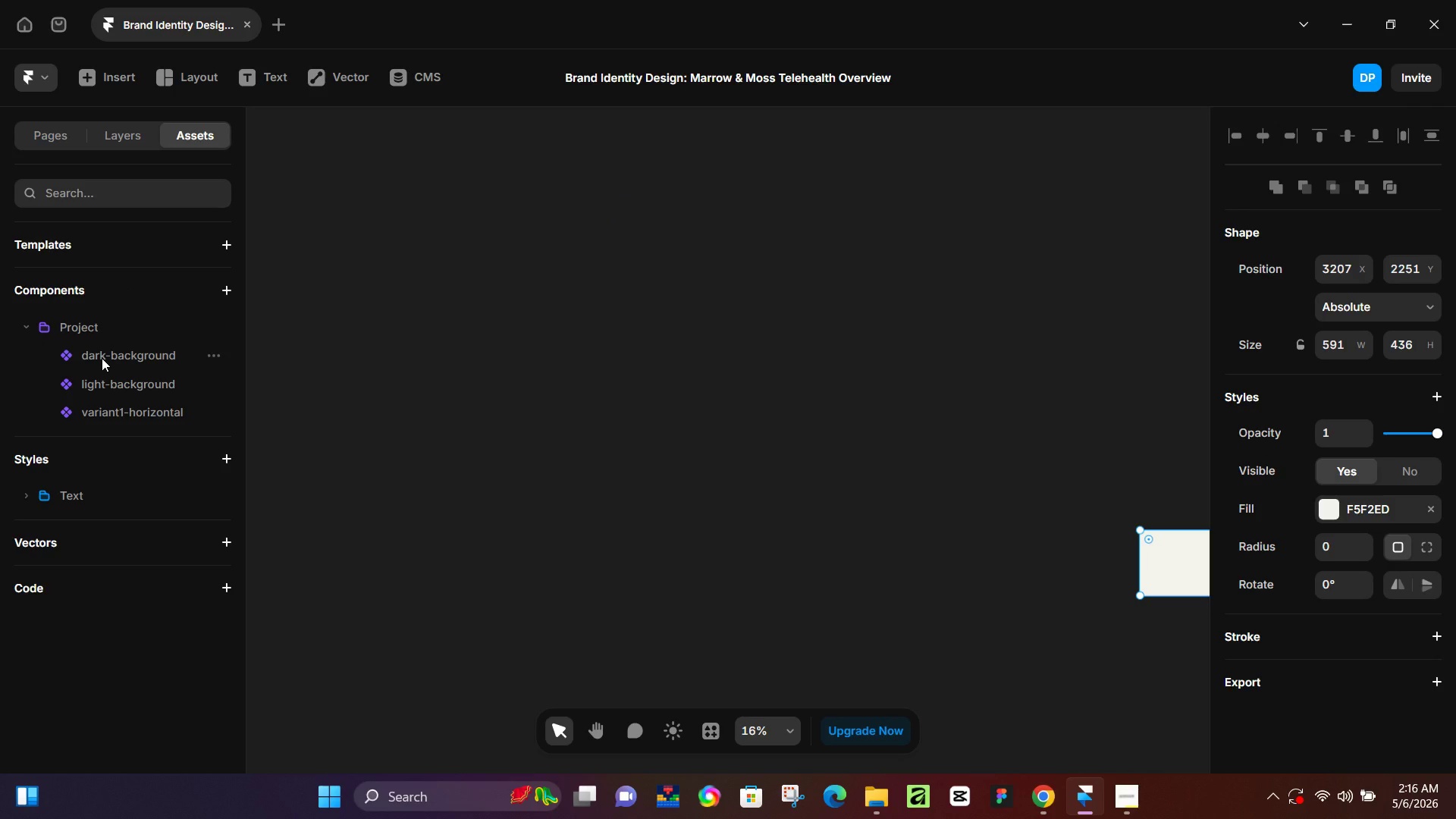 
wait(5.38)
 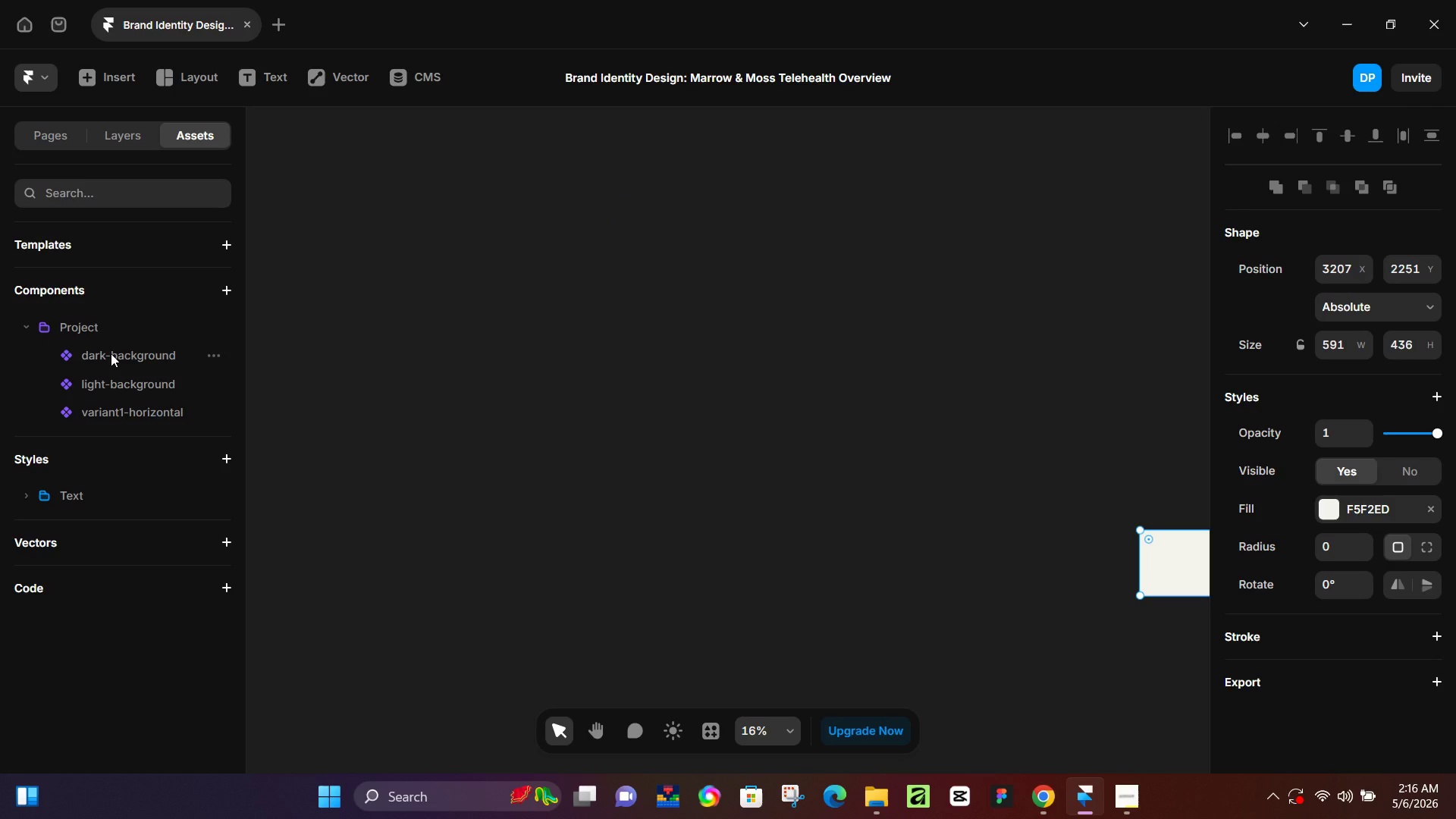 
left_click_drag(start_coordinate=[110, 413], to_coordinate=[545, 378])
 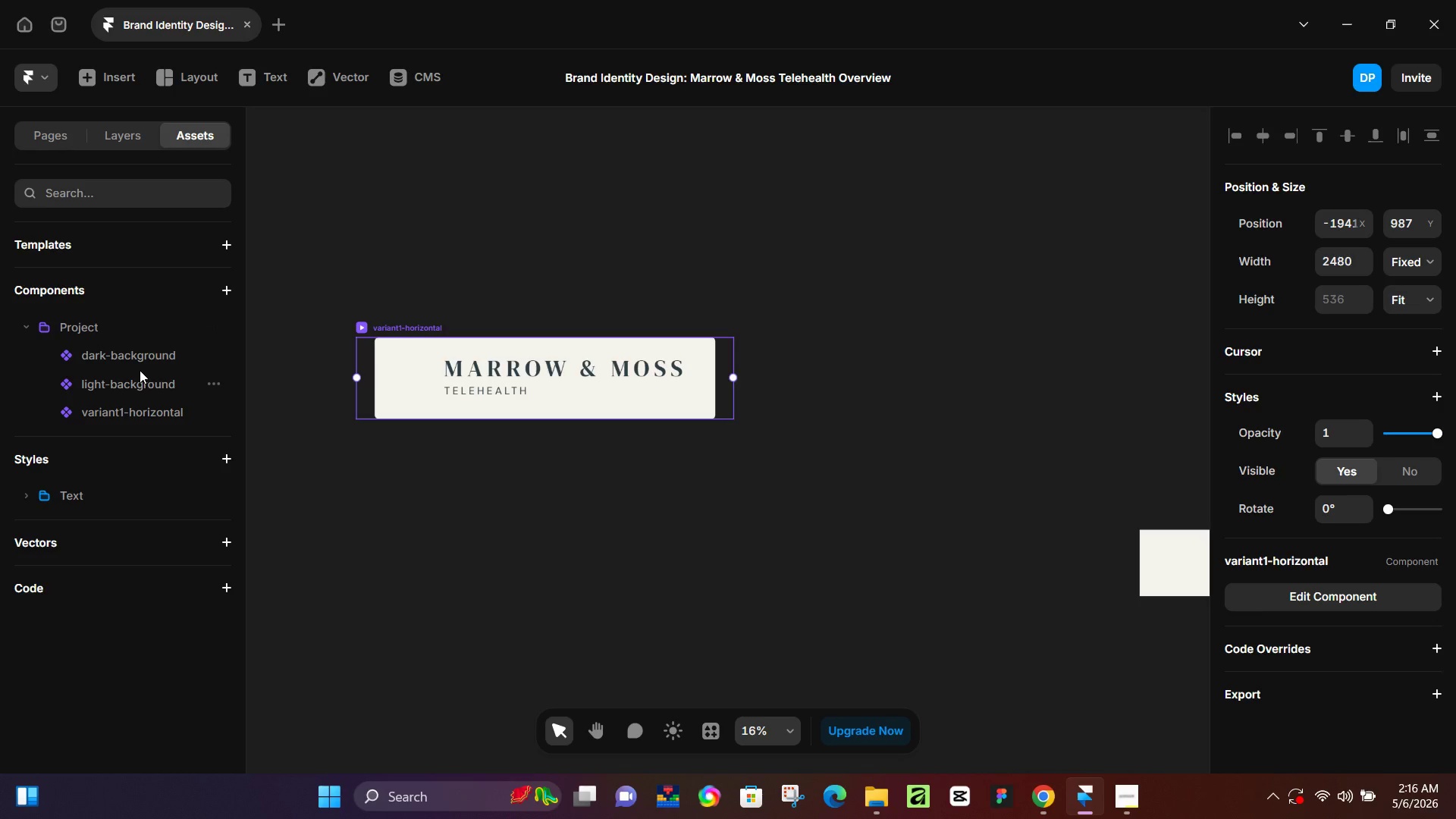 
left_click_drag(start_coordinate=[128, 384], to_coordinate=[404, 472])
 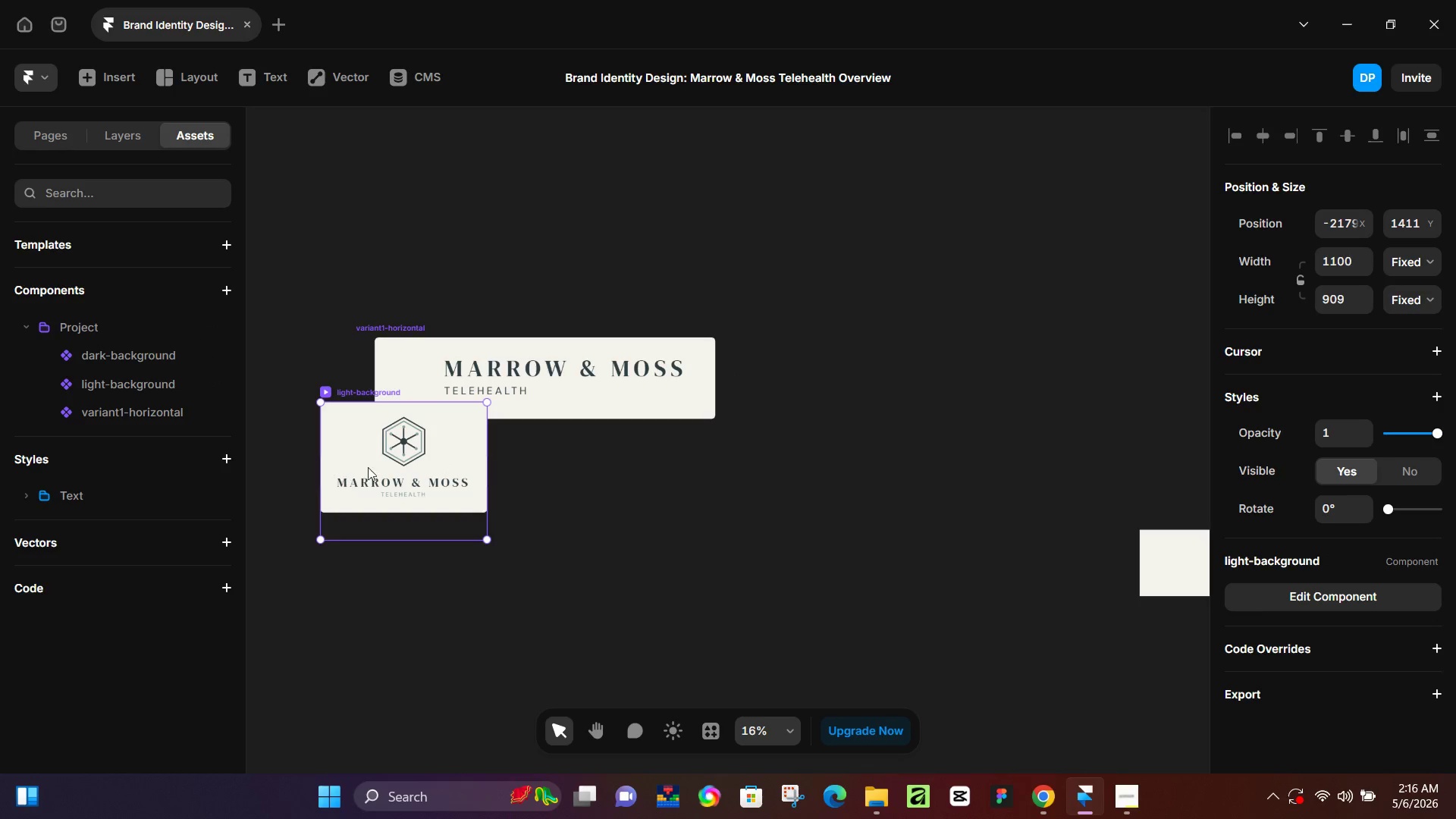 
left_click_drag(start_coordinate=[412, 460], to_coordinate=[409, 515])
 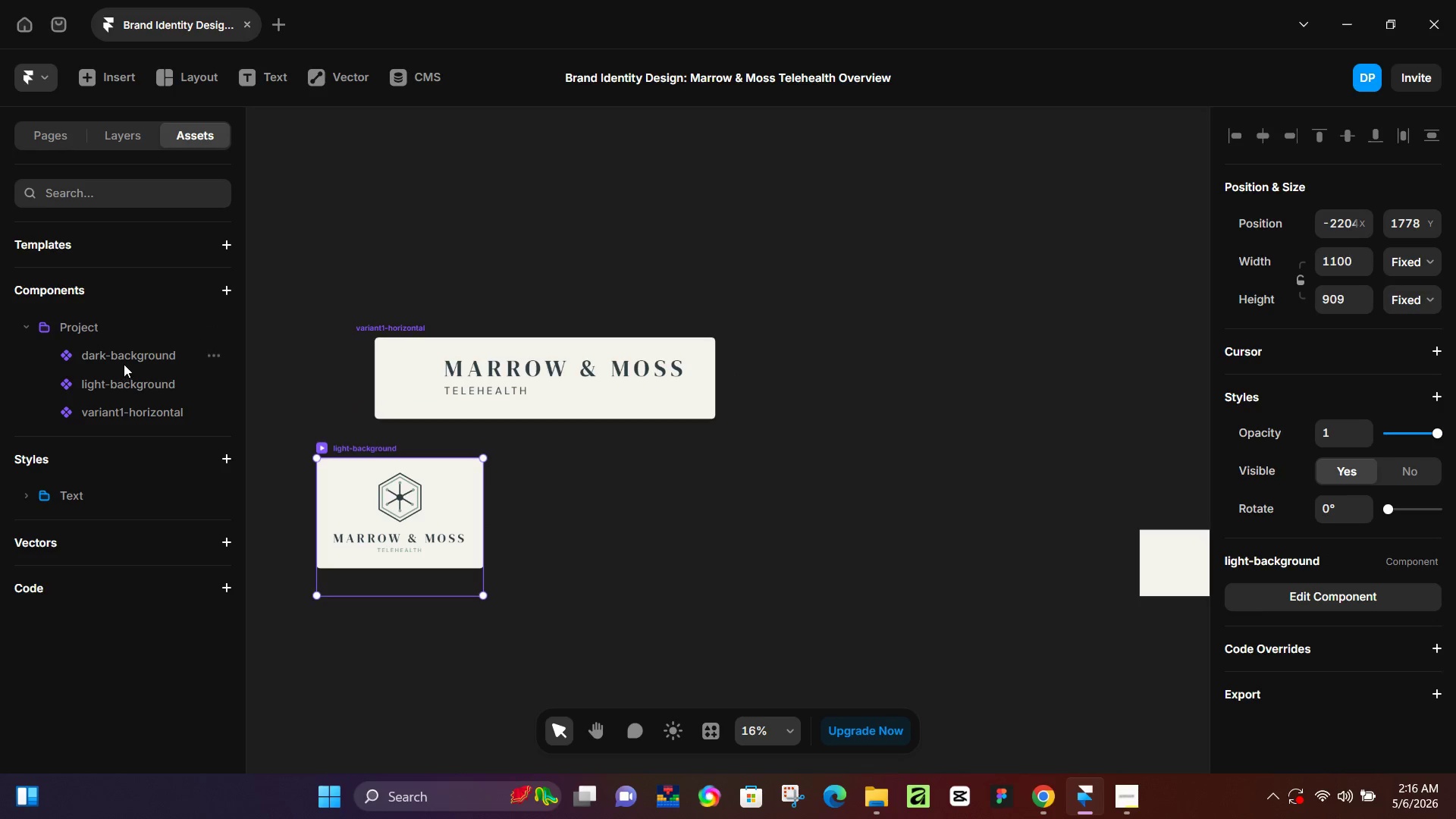 
left_click_drag(start_coordinate=[124, 358], to_coordinate=[616, 541])
 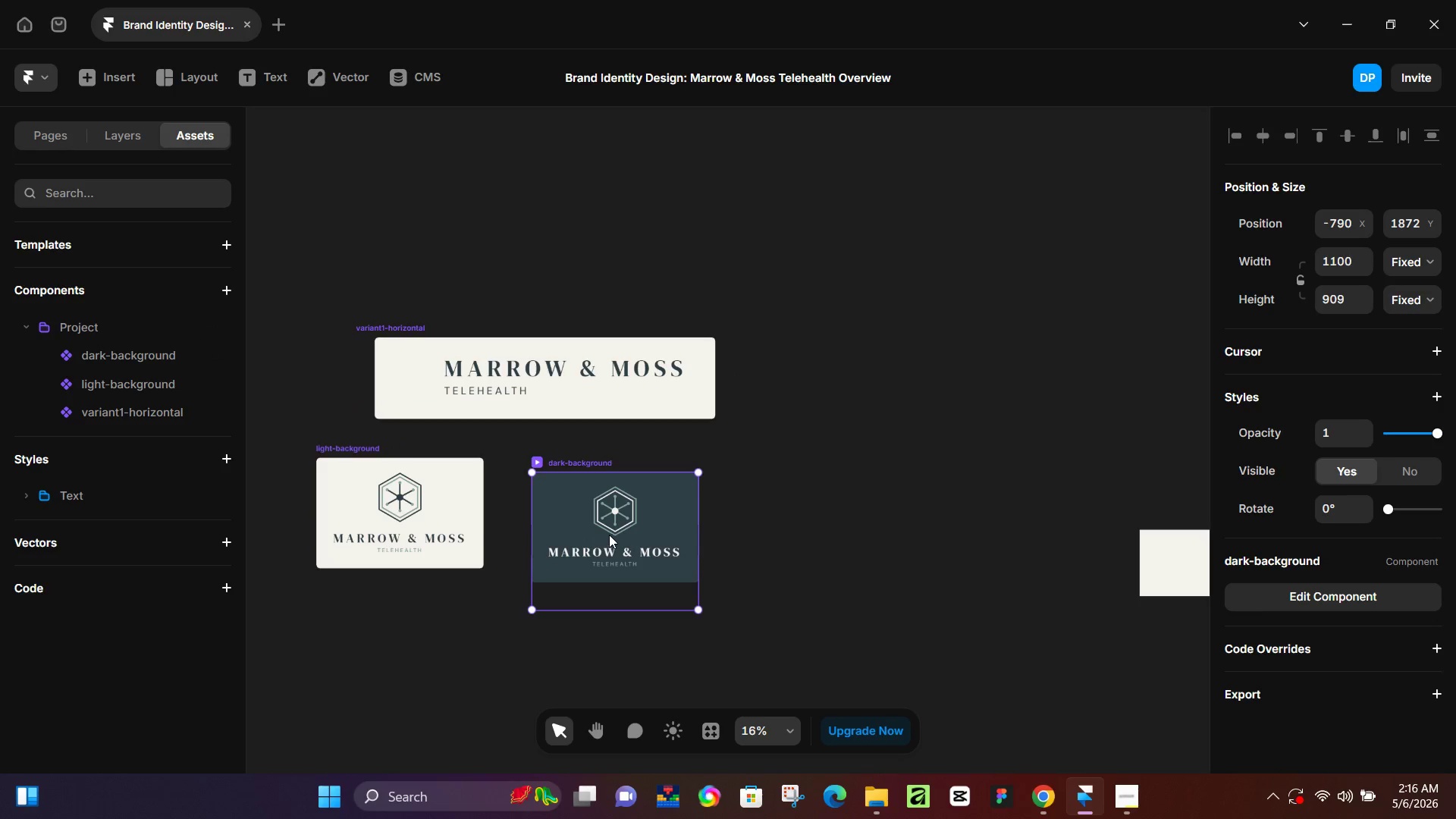 
left_click_drag(start_coordinate=[609, 533], to_coordinate=[620, 518])
 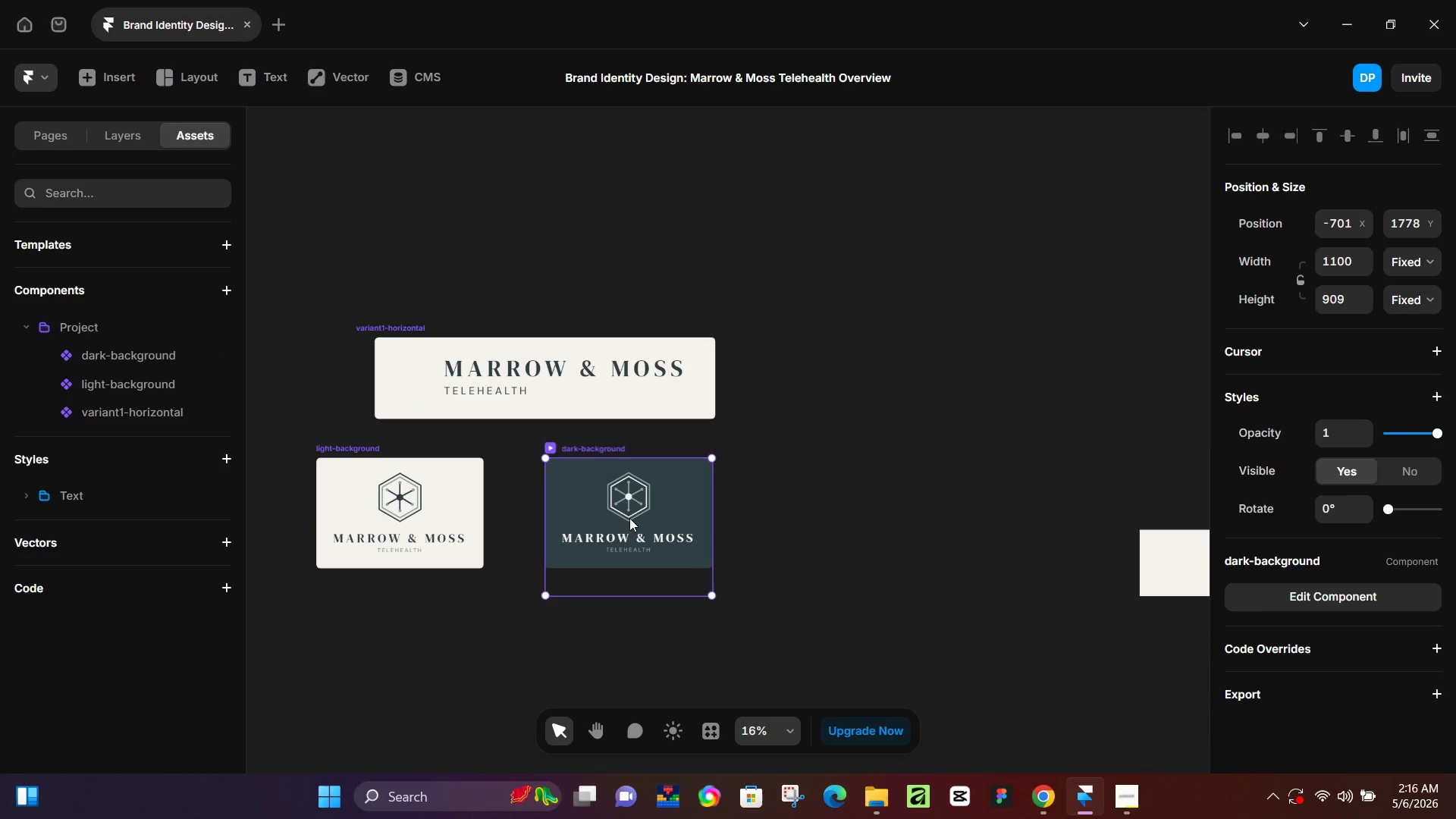 
left_click_drag(start_coordinate=[629, 518], to_coordinate=[604, 518])
 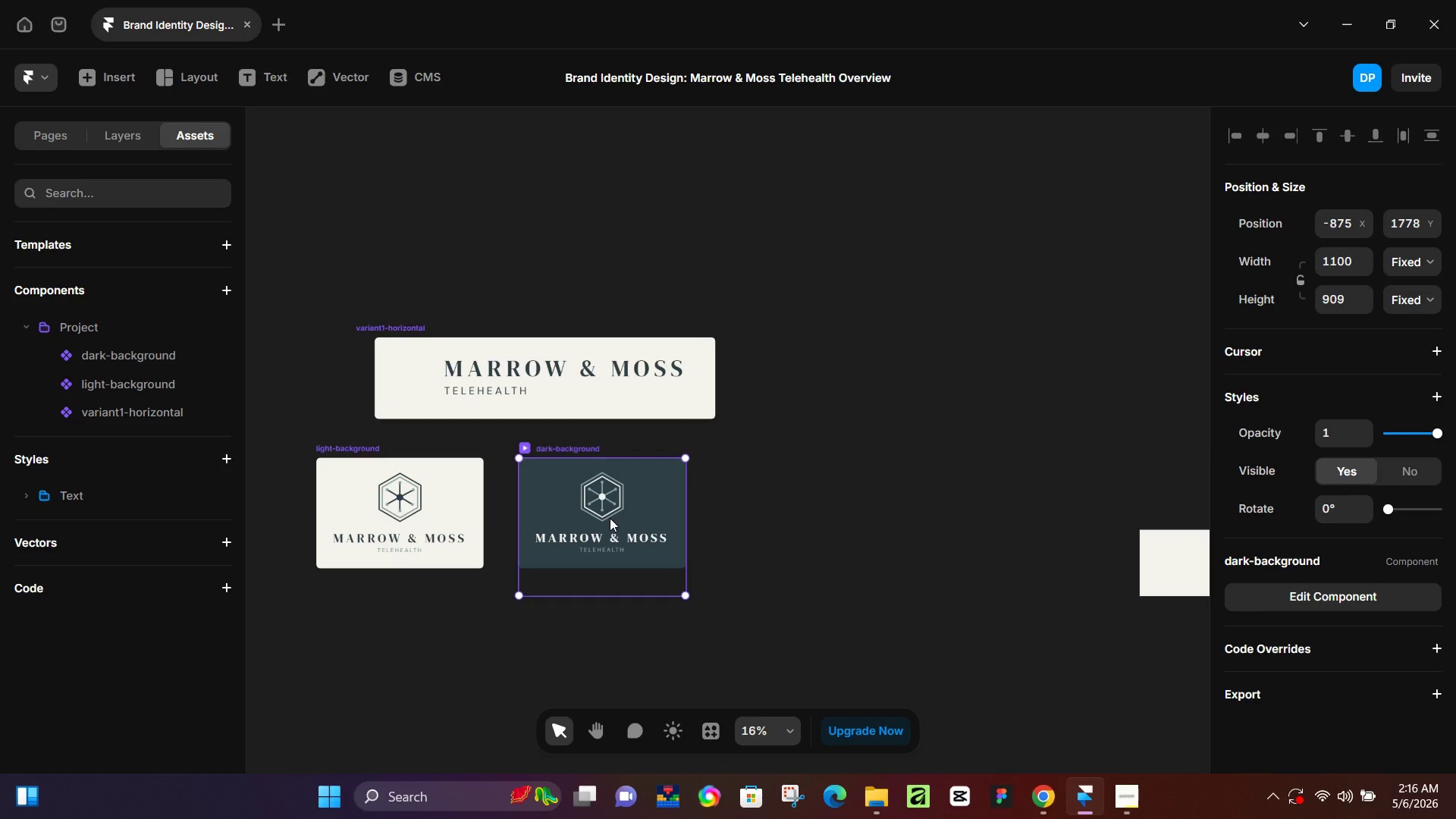 
left_click_drag(start_coordinate=[608, 519], to_coordinate=[602, 519])
 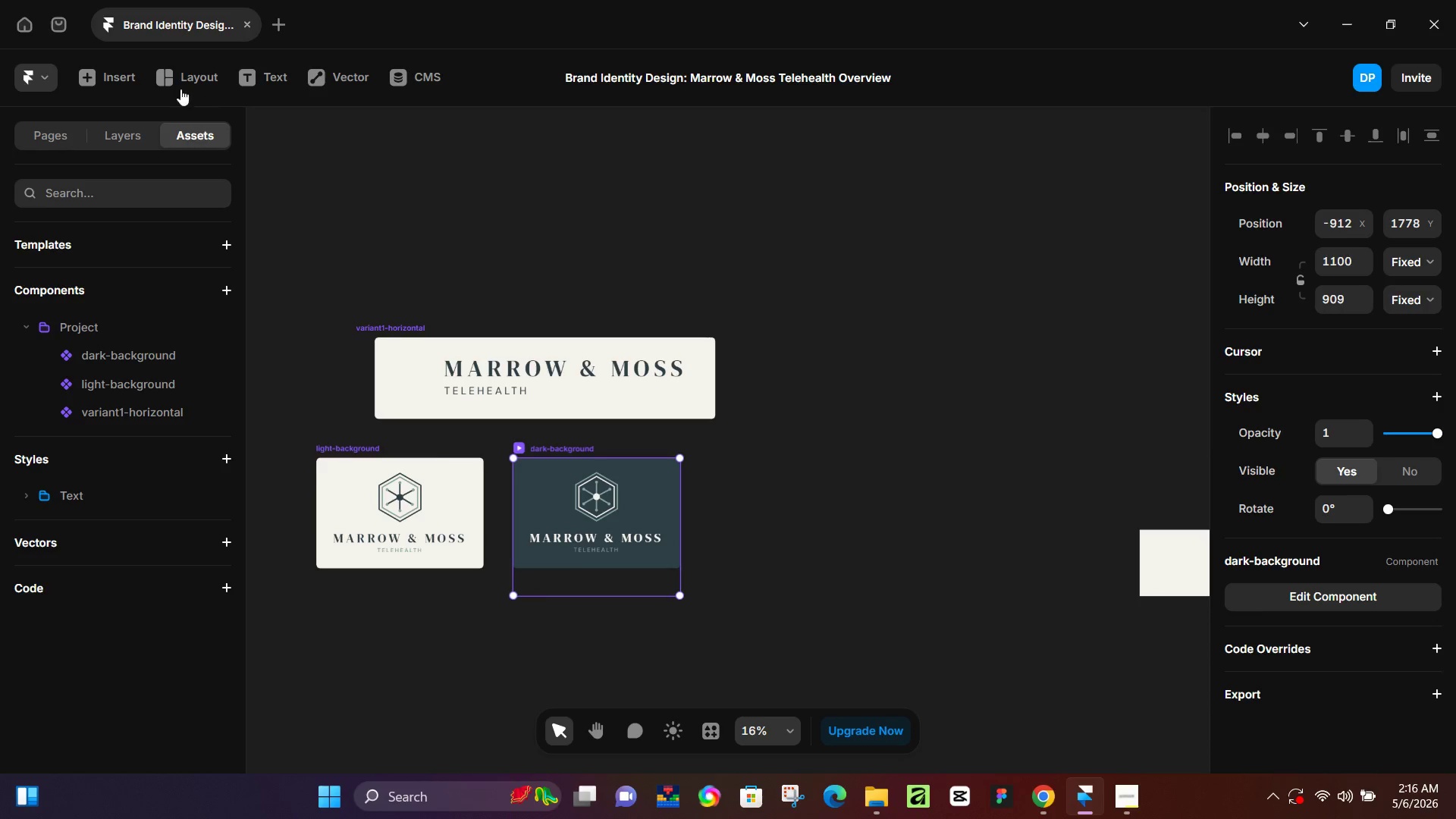 
left_click([121, 133])
 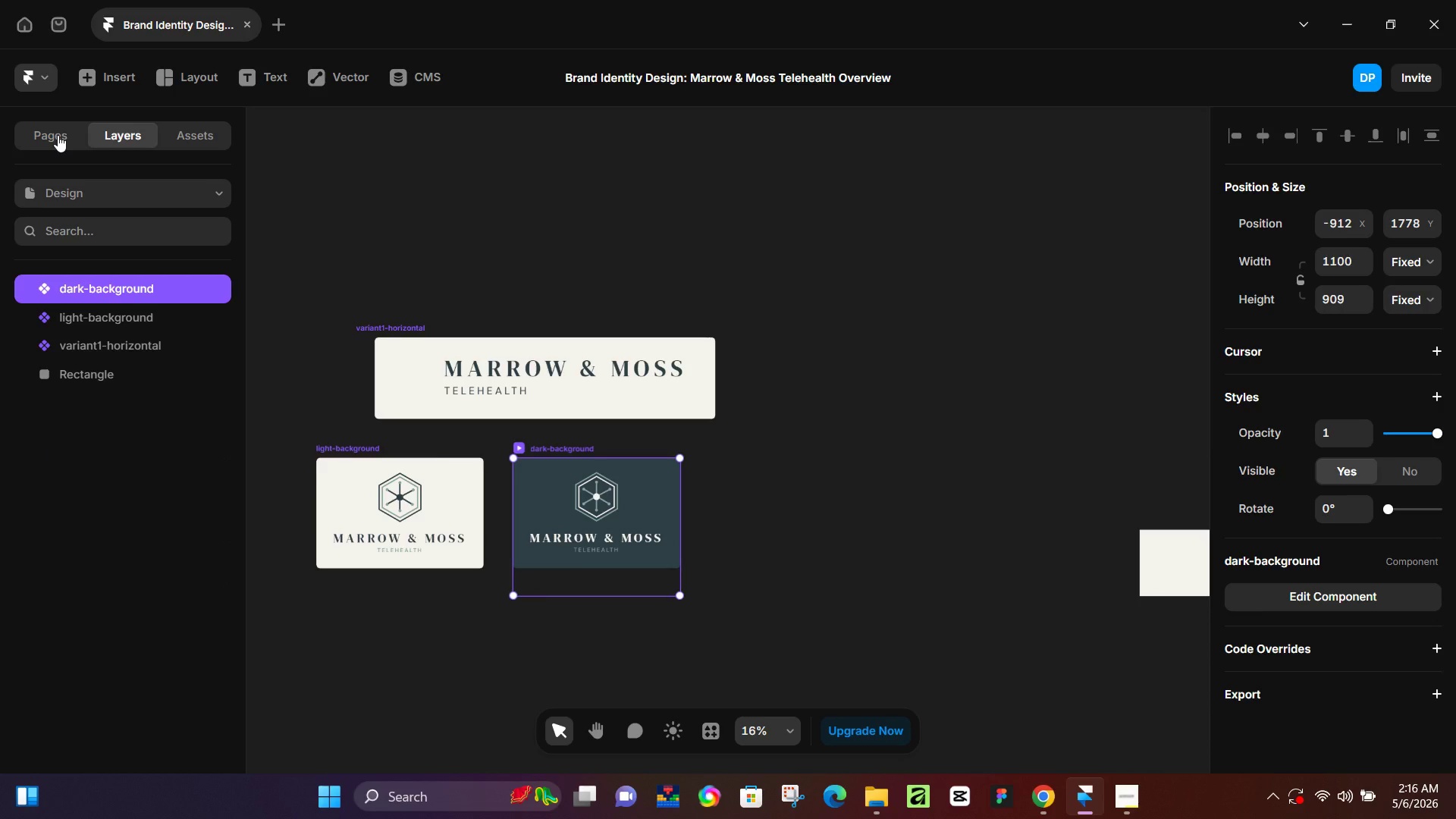 
left_click([58, 135])
 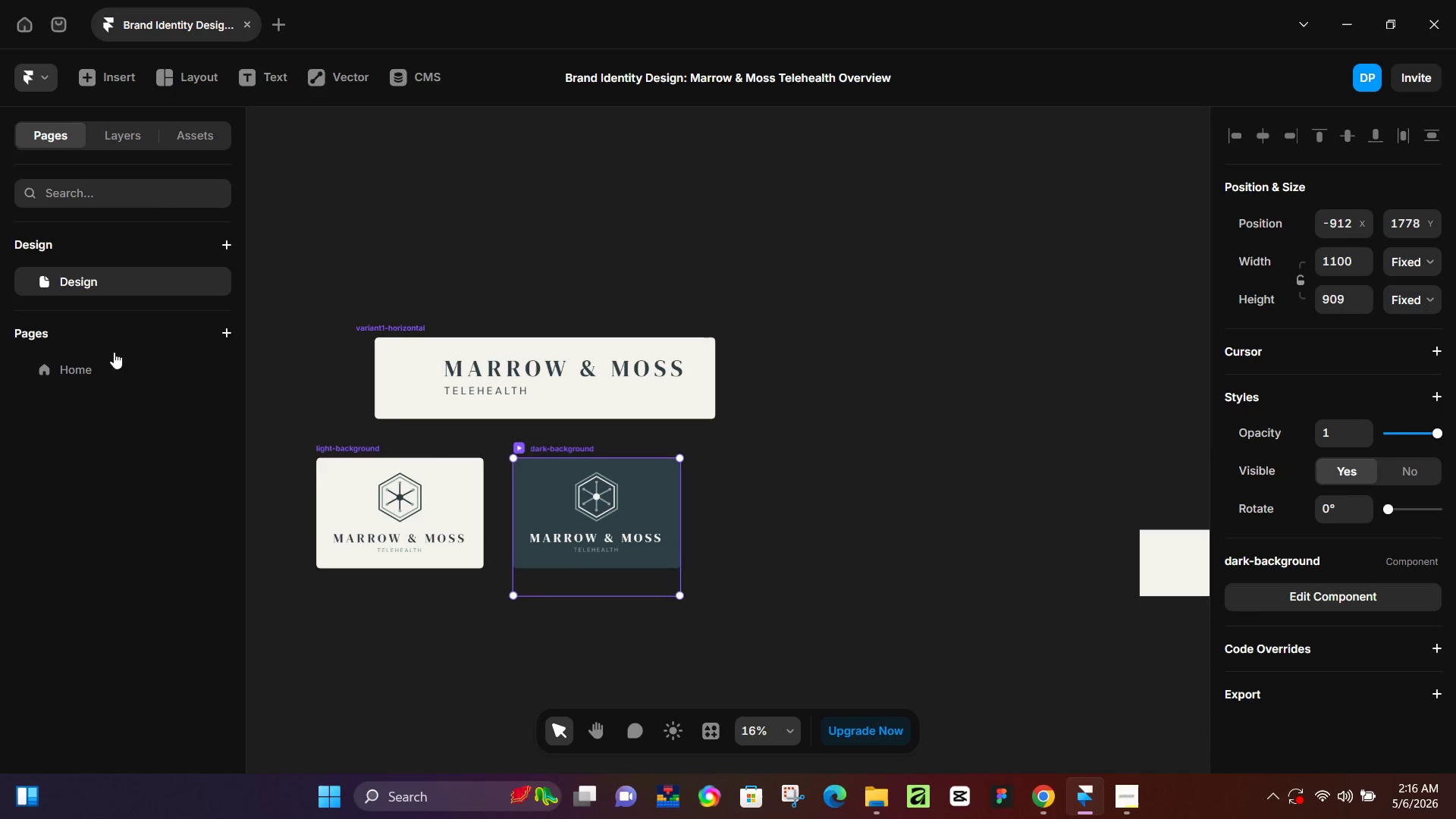 
left_click([108, 372])
 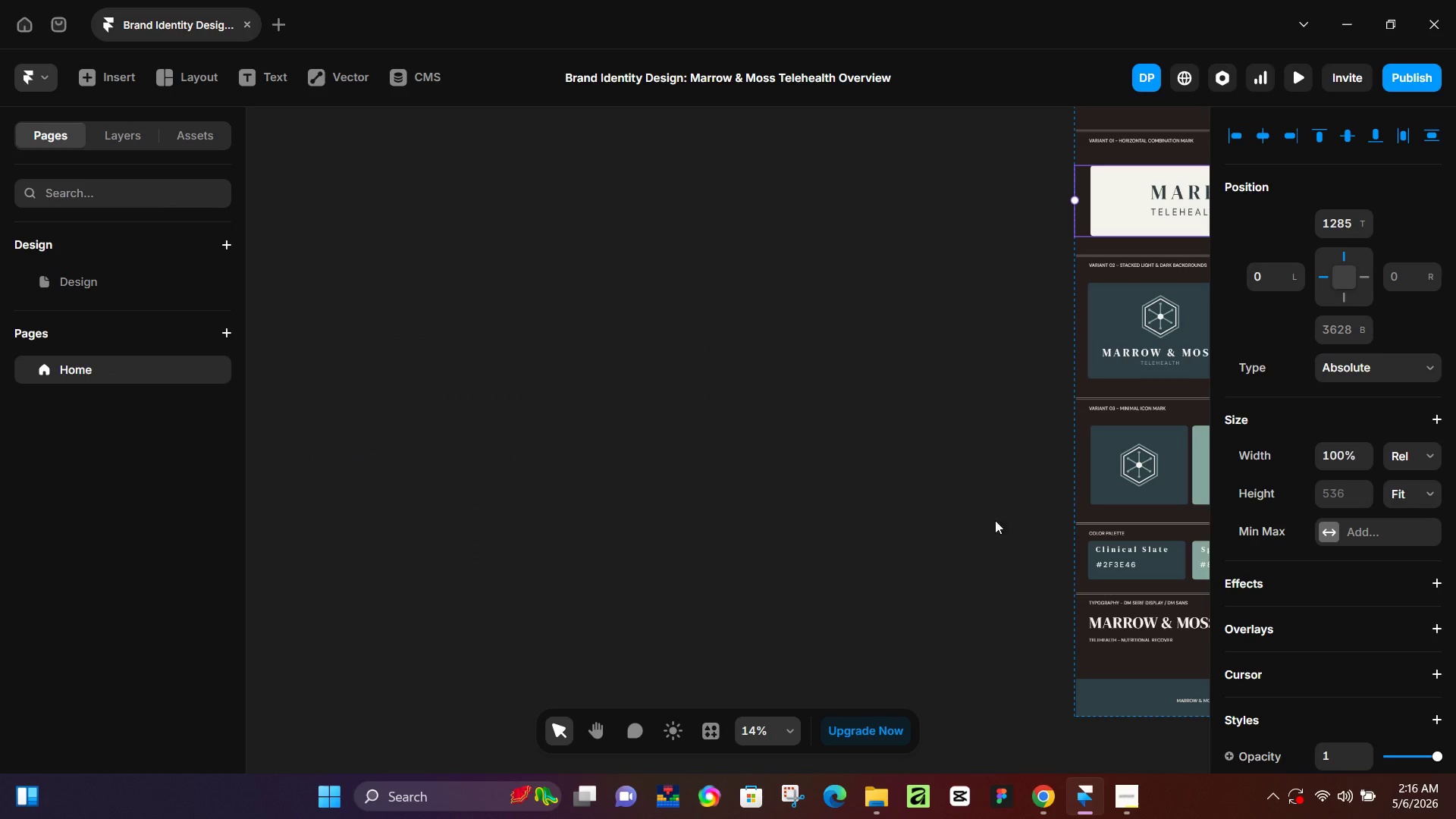 
hold_key(key=Space, duration=1.24)
 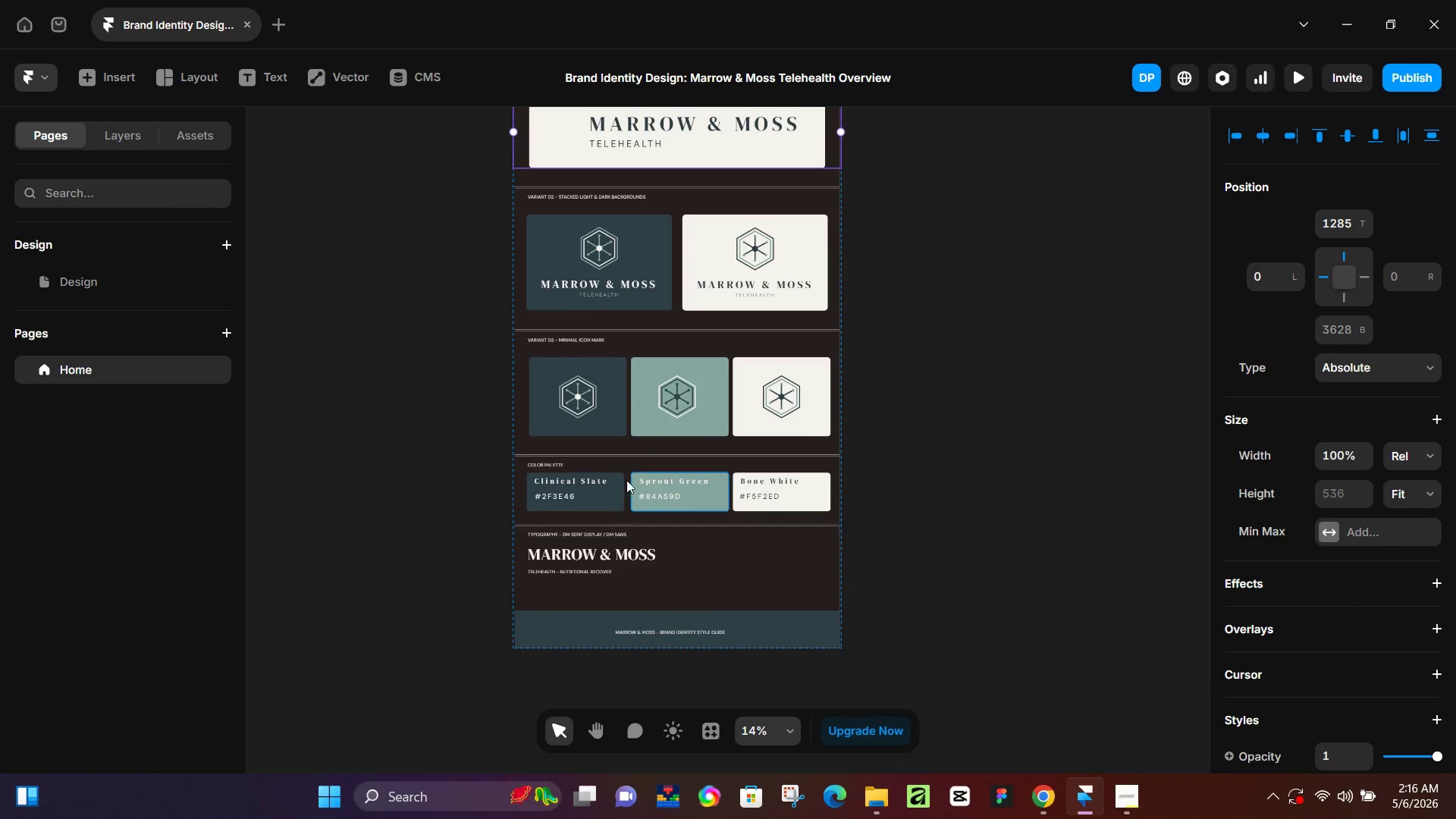 
left_click_drag(start_coordinate=[950, 543], to_coordinate=[389, 474])
 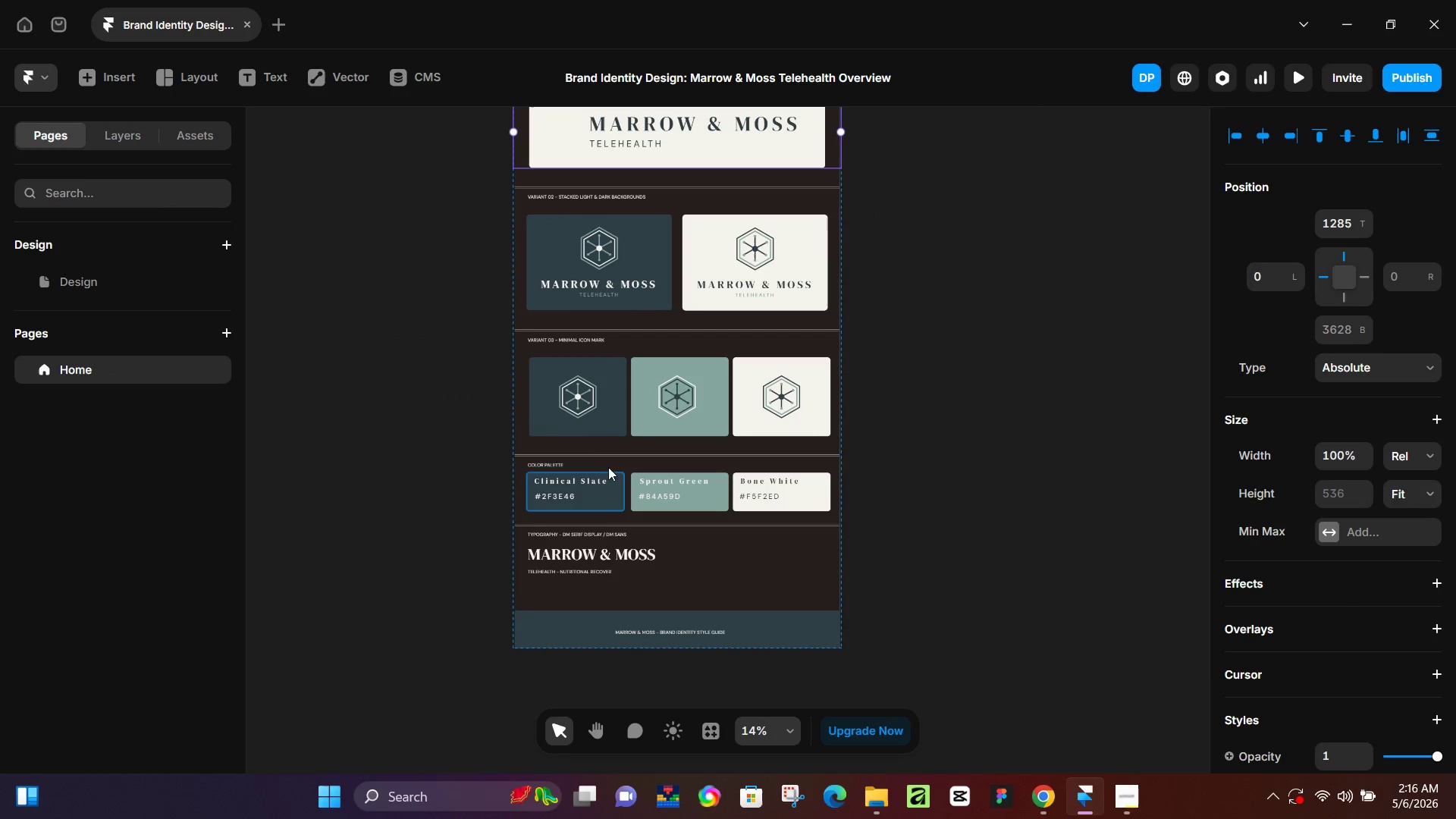 
left_click([589, 406])
 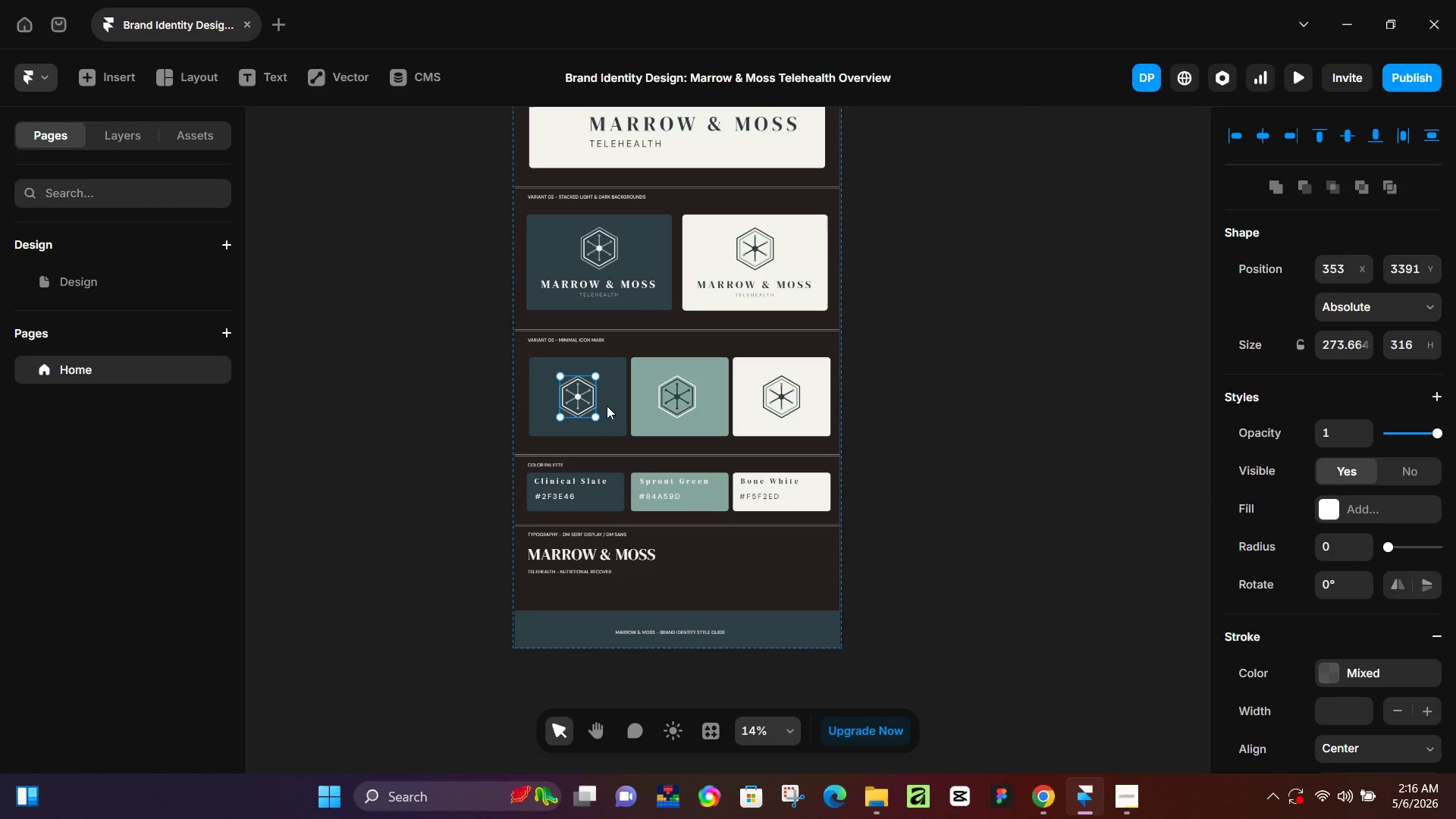 
left_click([611, 410])
 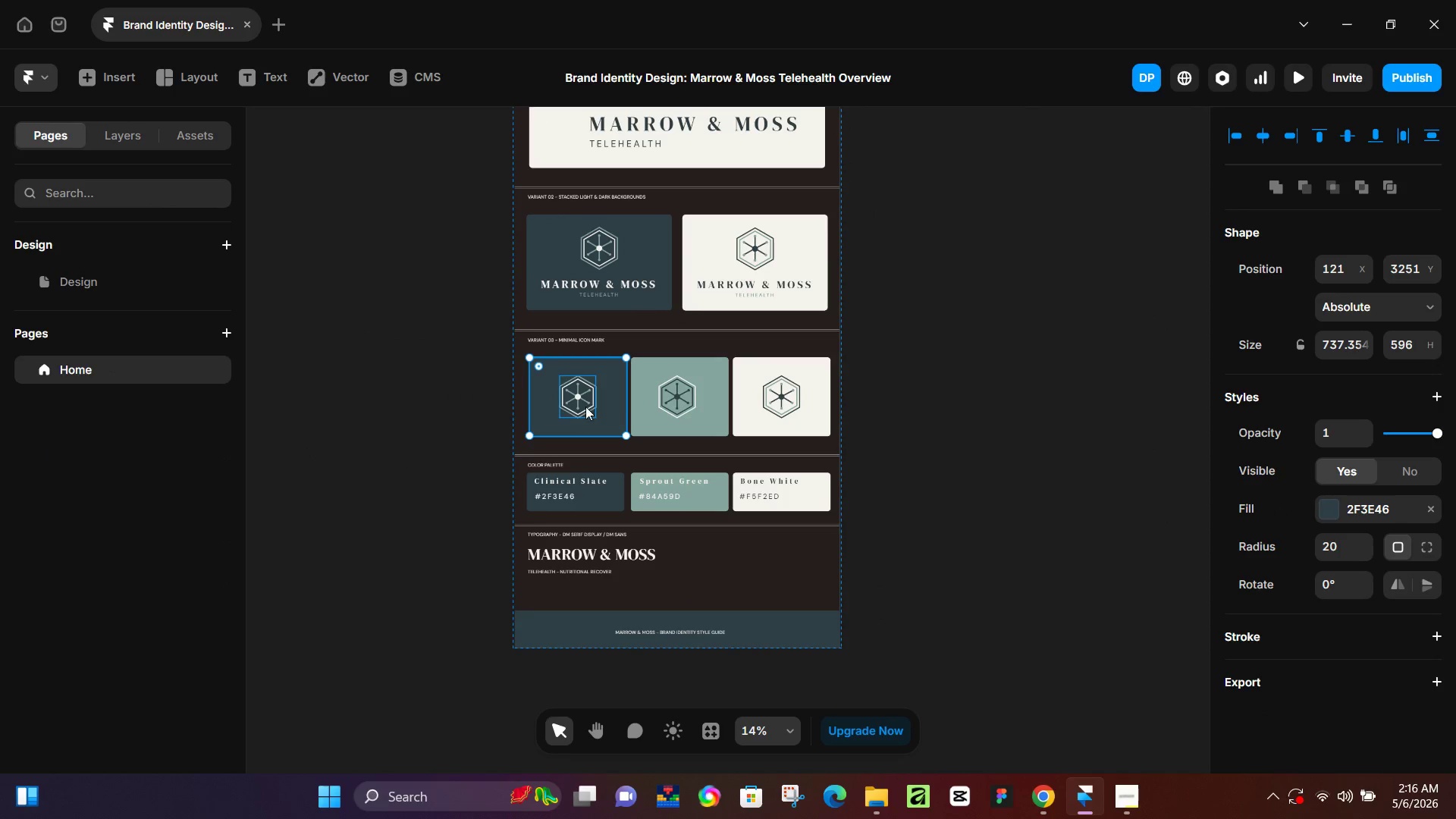 
hold_key(key=ShiftLeft, duration=0.75)
left_click([582, 402])
 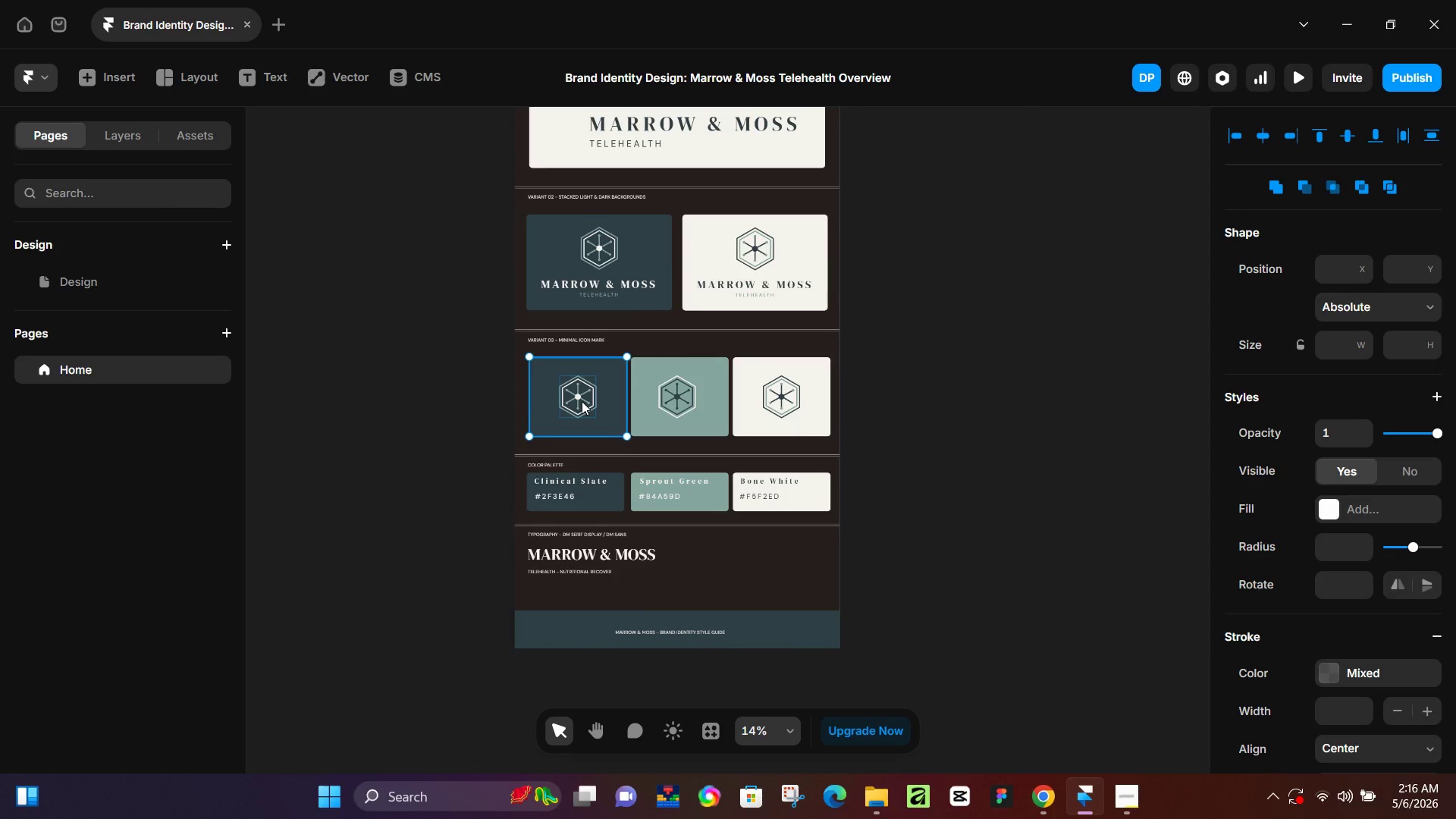 
hold_key(key=ControlLeft, duration=1.0)
 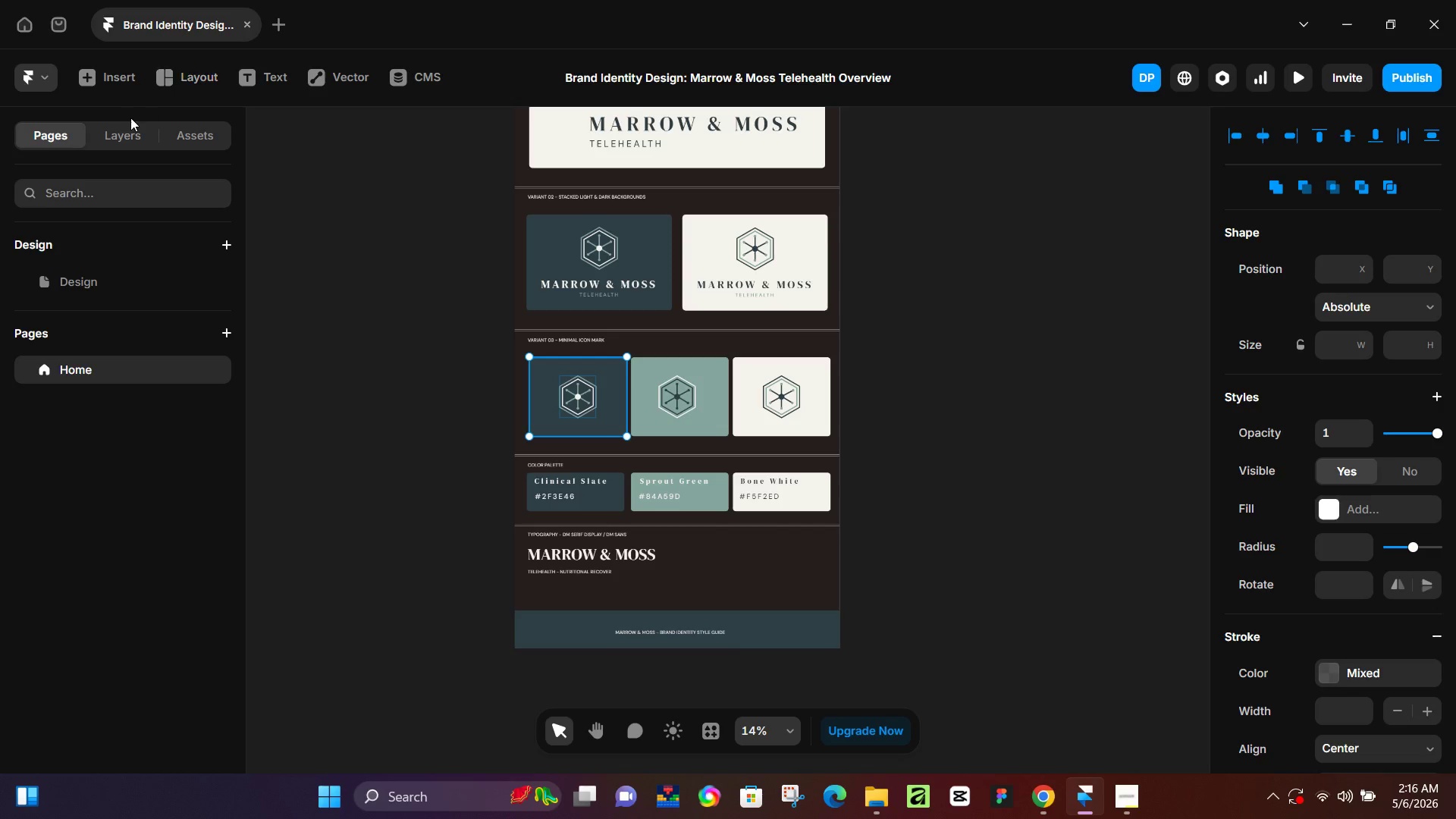 
left_click([124, 128])
 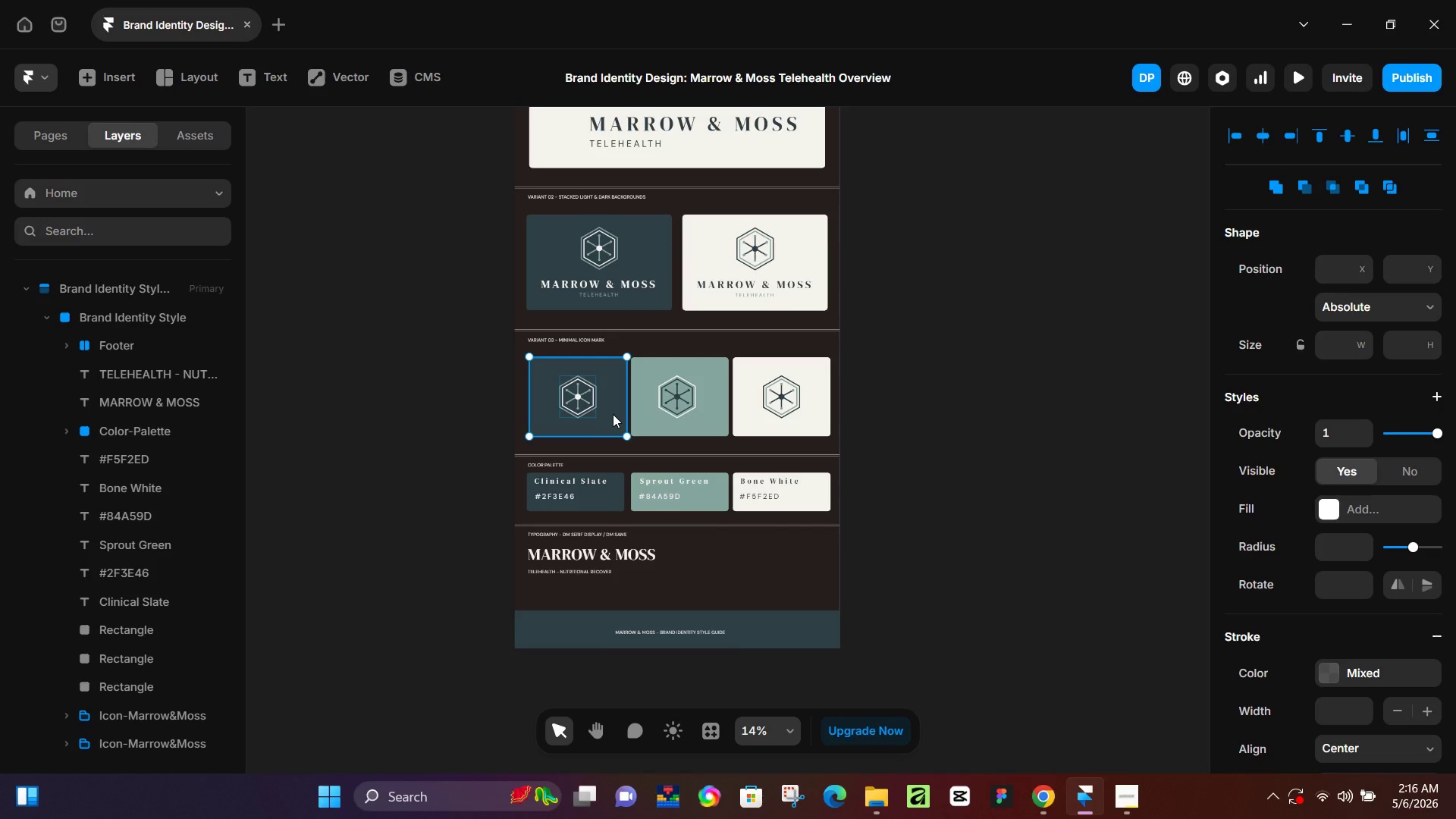 
key(Control+Enter)
 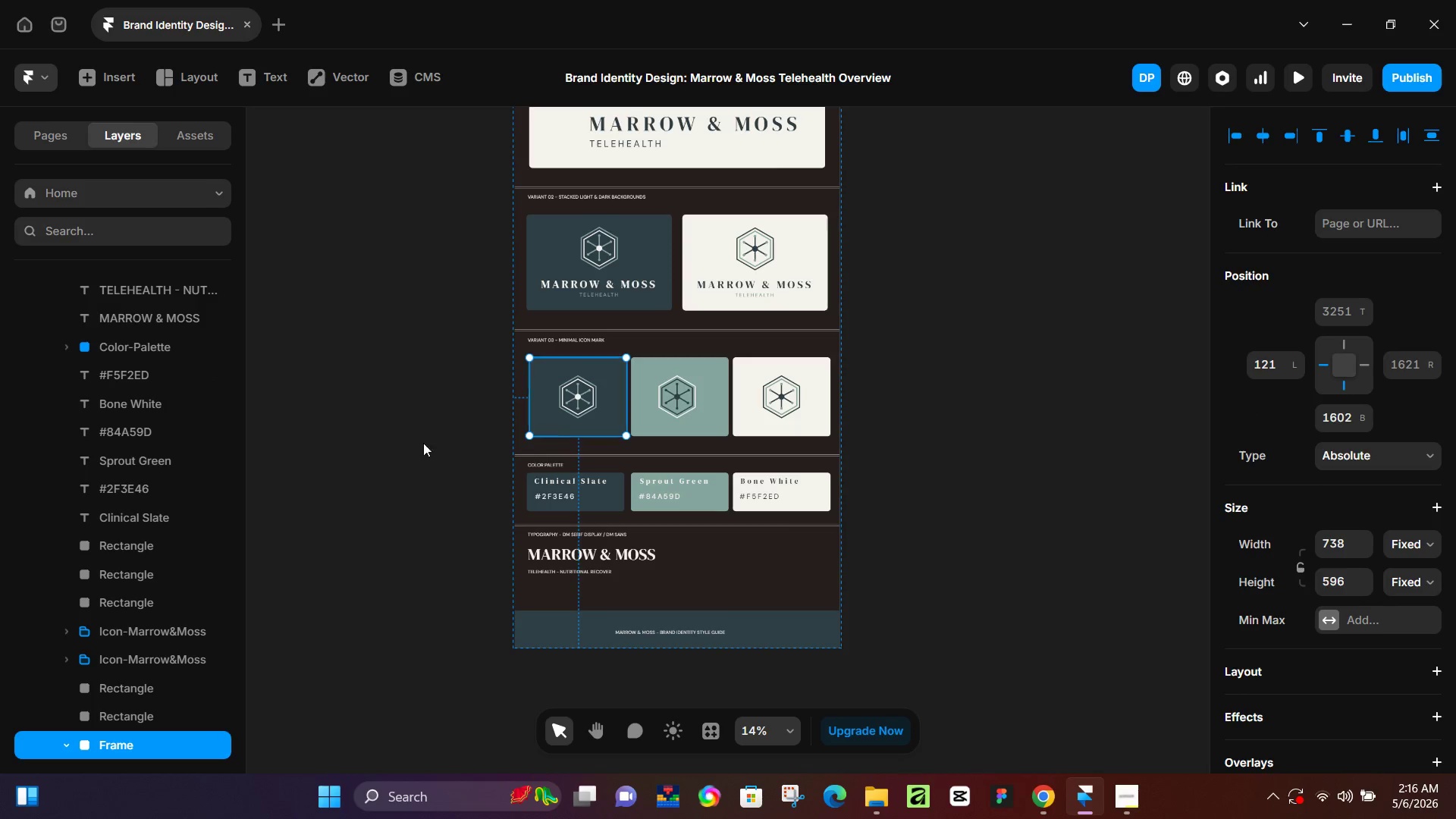 
scroll: coordinate [86, 662], scroll_direction: down, amount: 1.0
 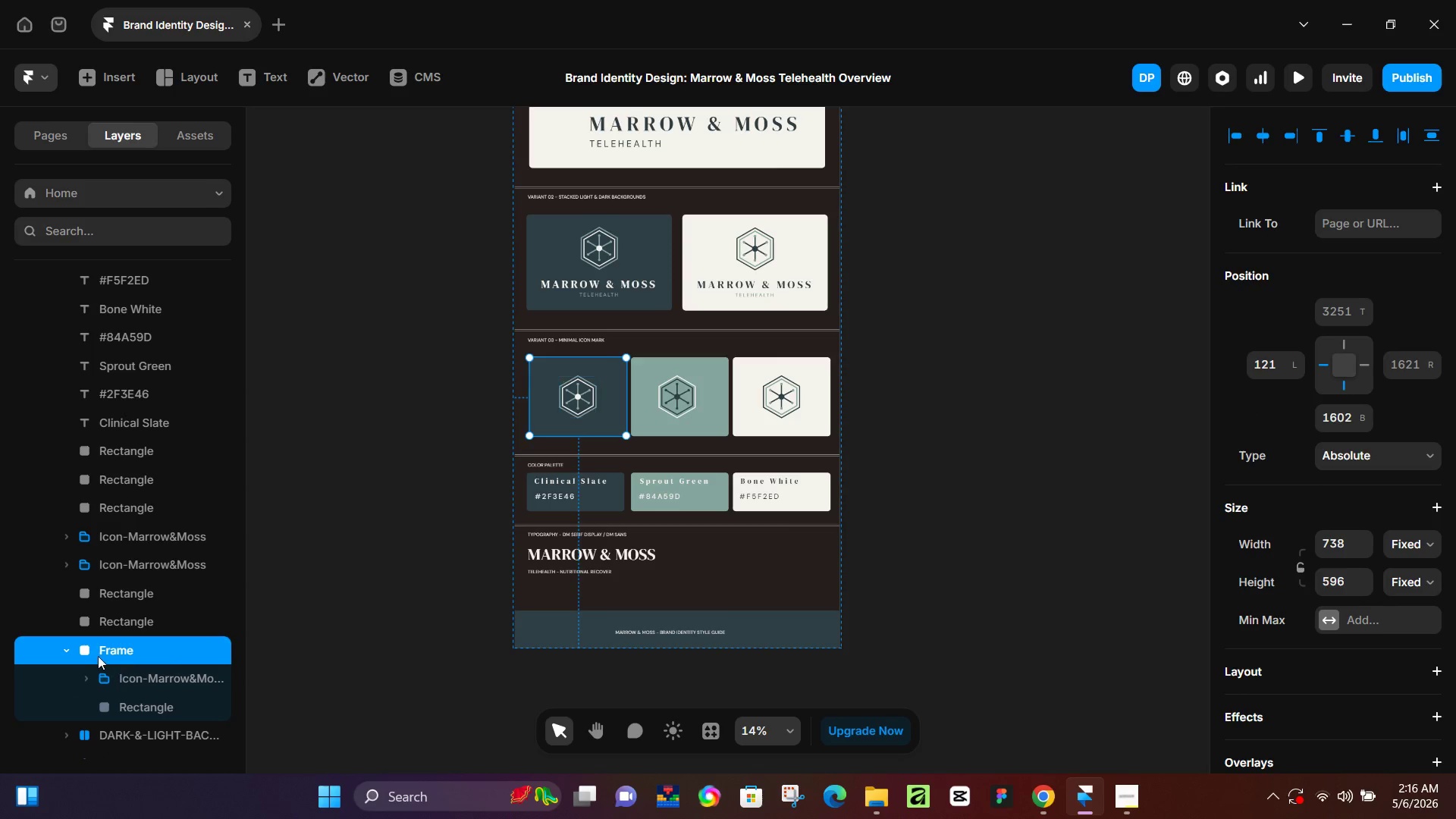 
left_click([65, 654])
 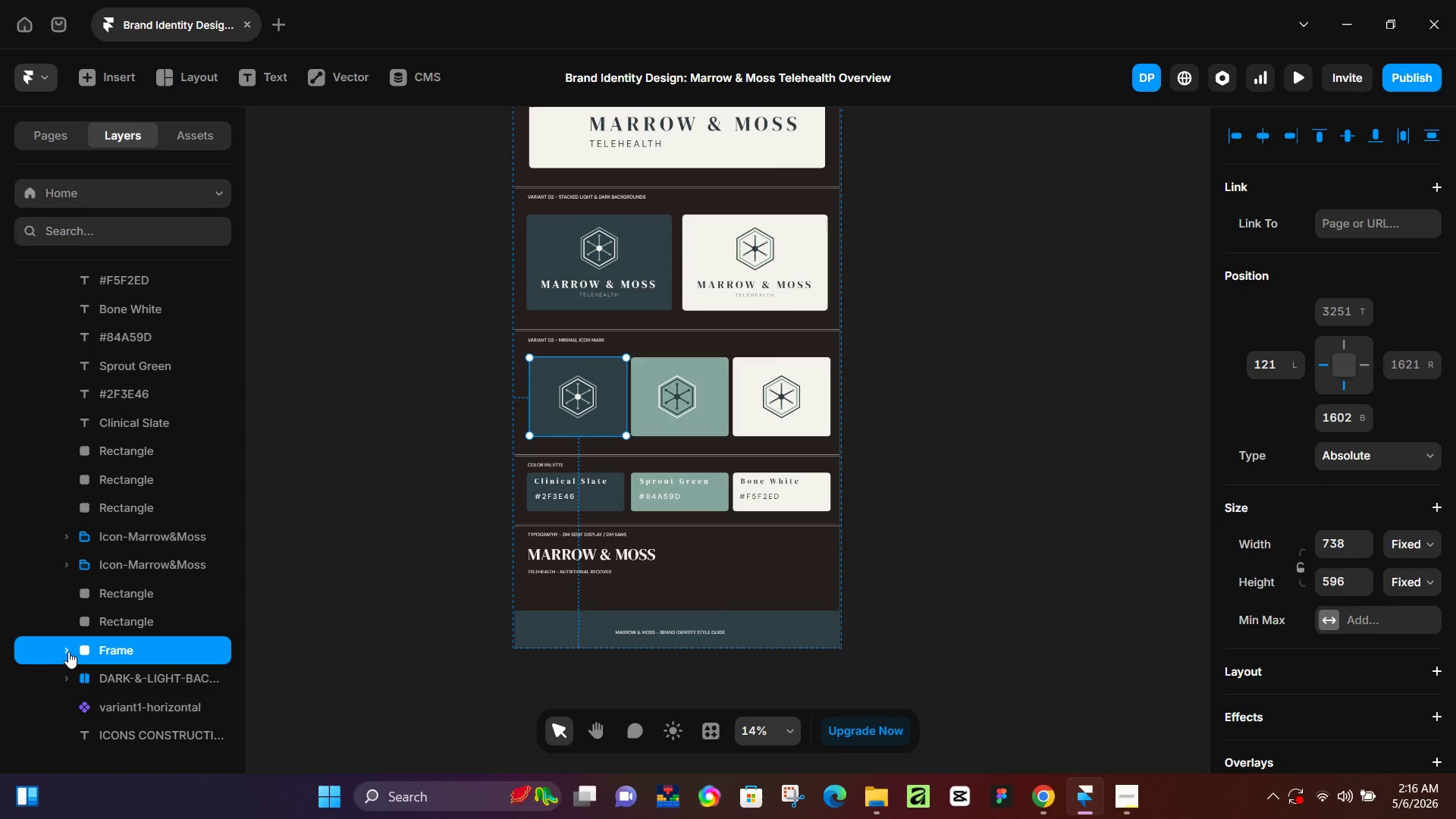 
left_click([61, 649])
 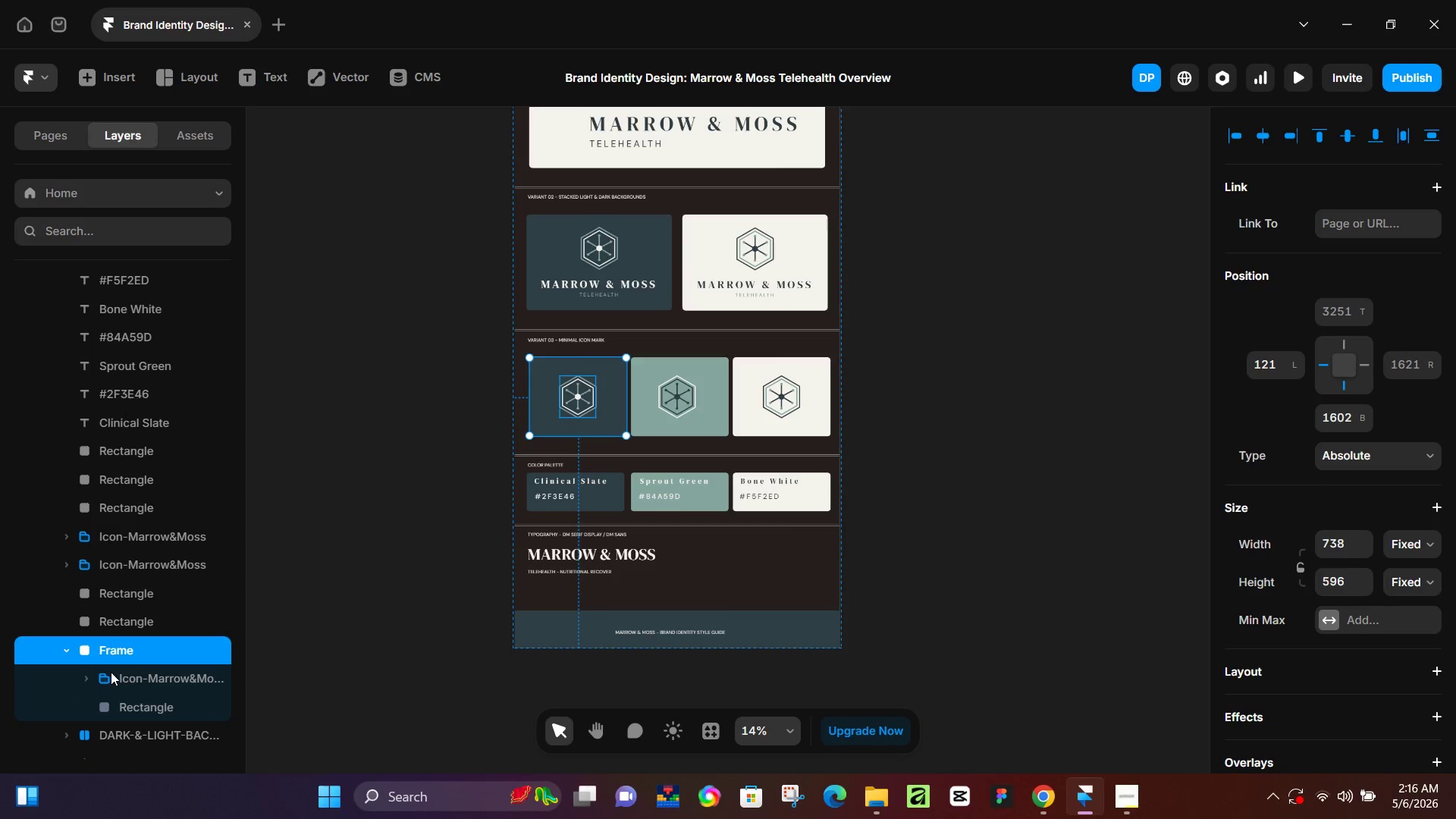 
key(Control+Z)
 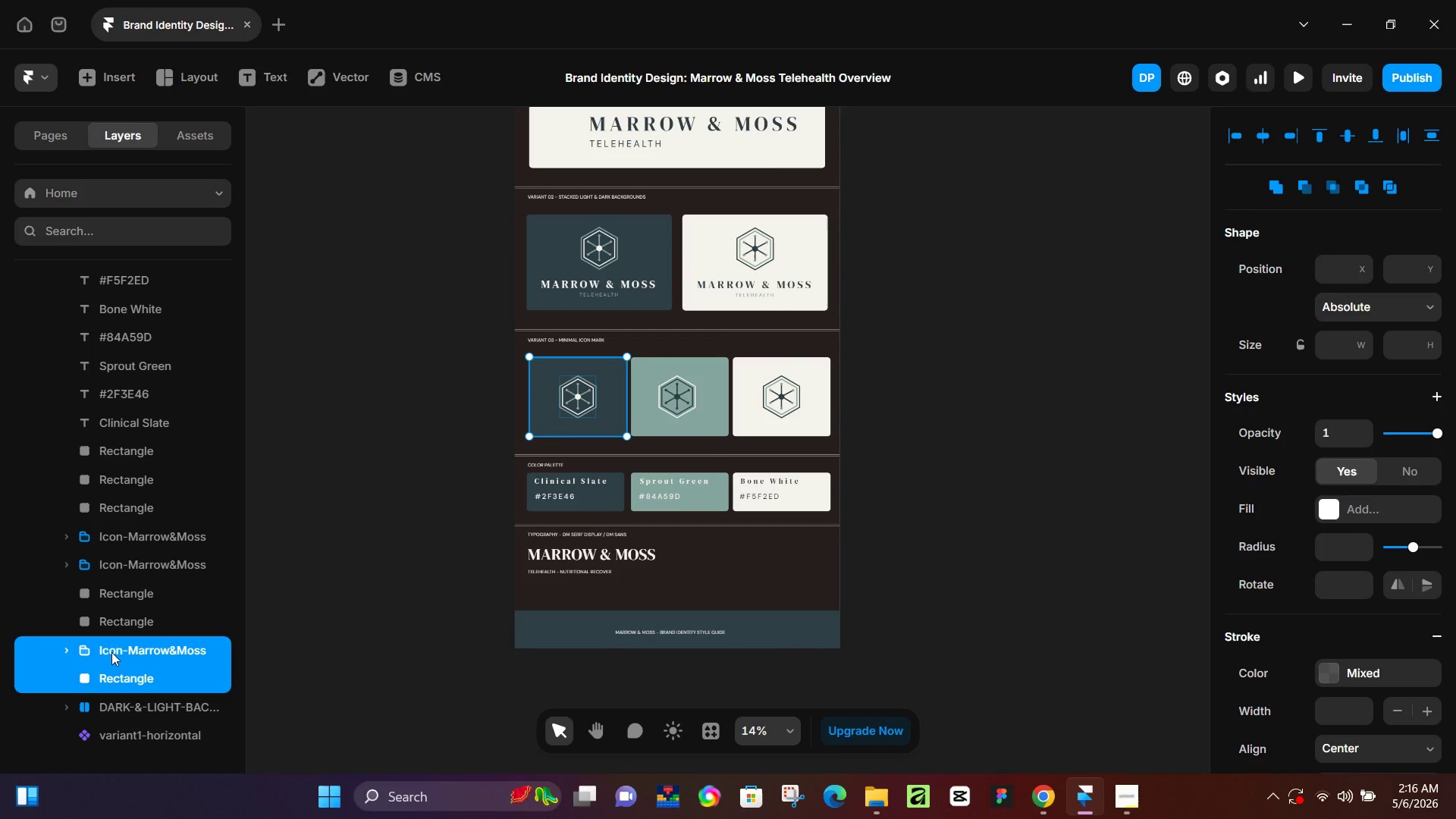 
left_click([111, 652])
 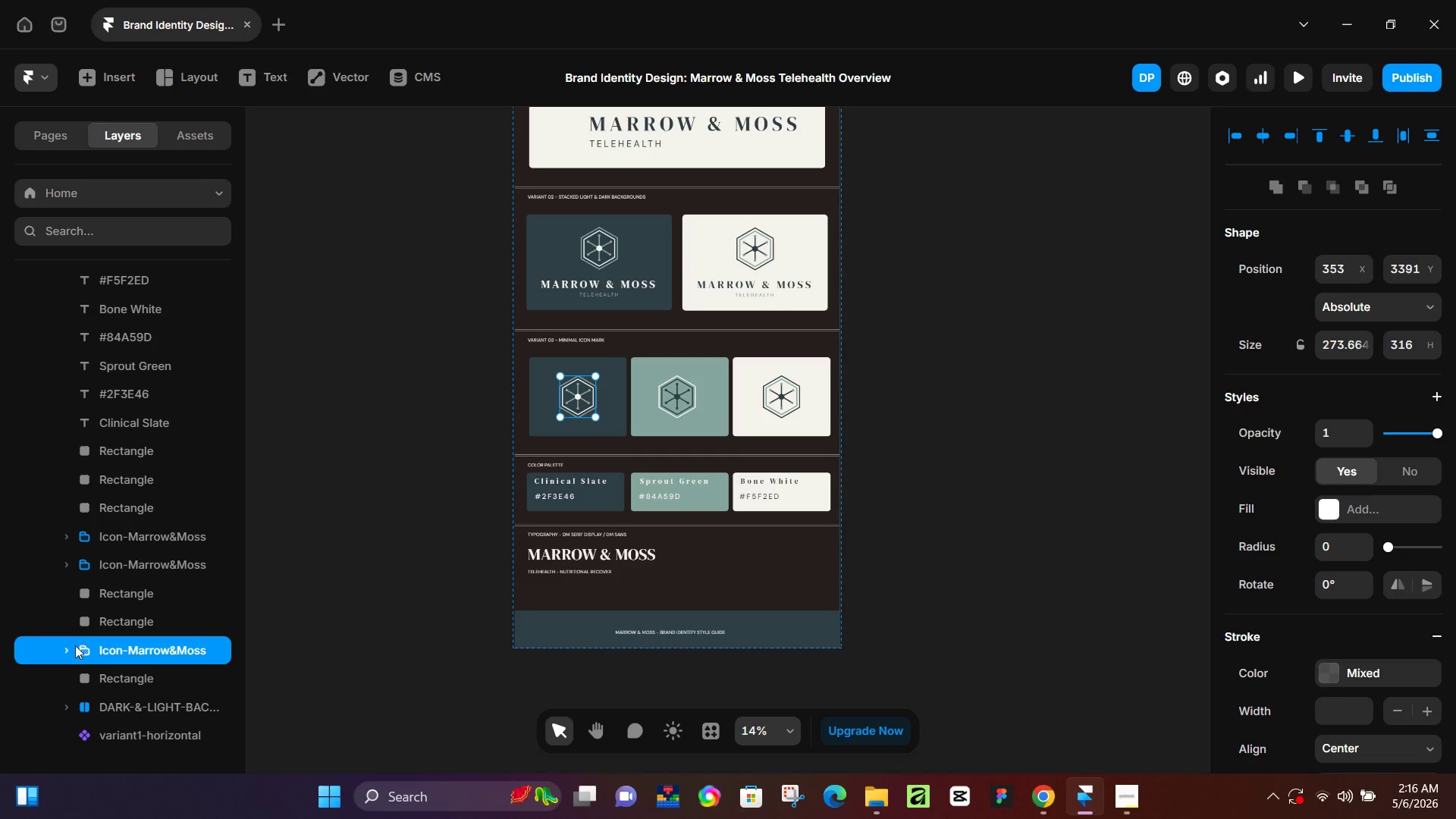 
left_click([71, 648])
 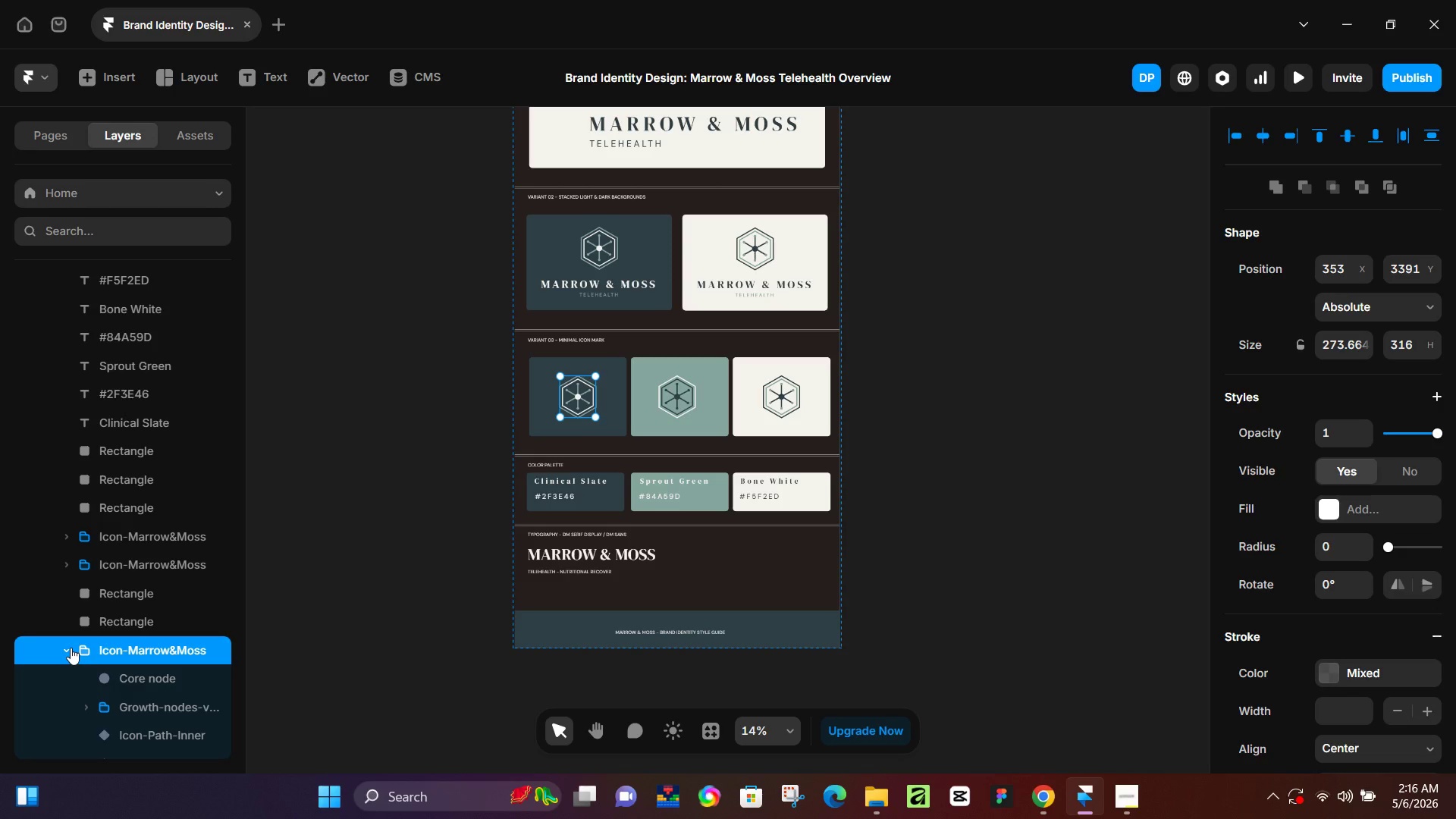 
left_click([71, 648])
 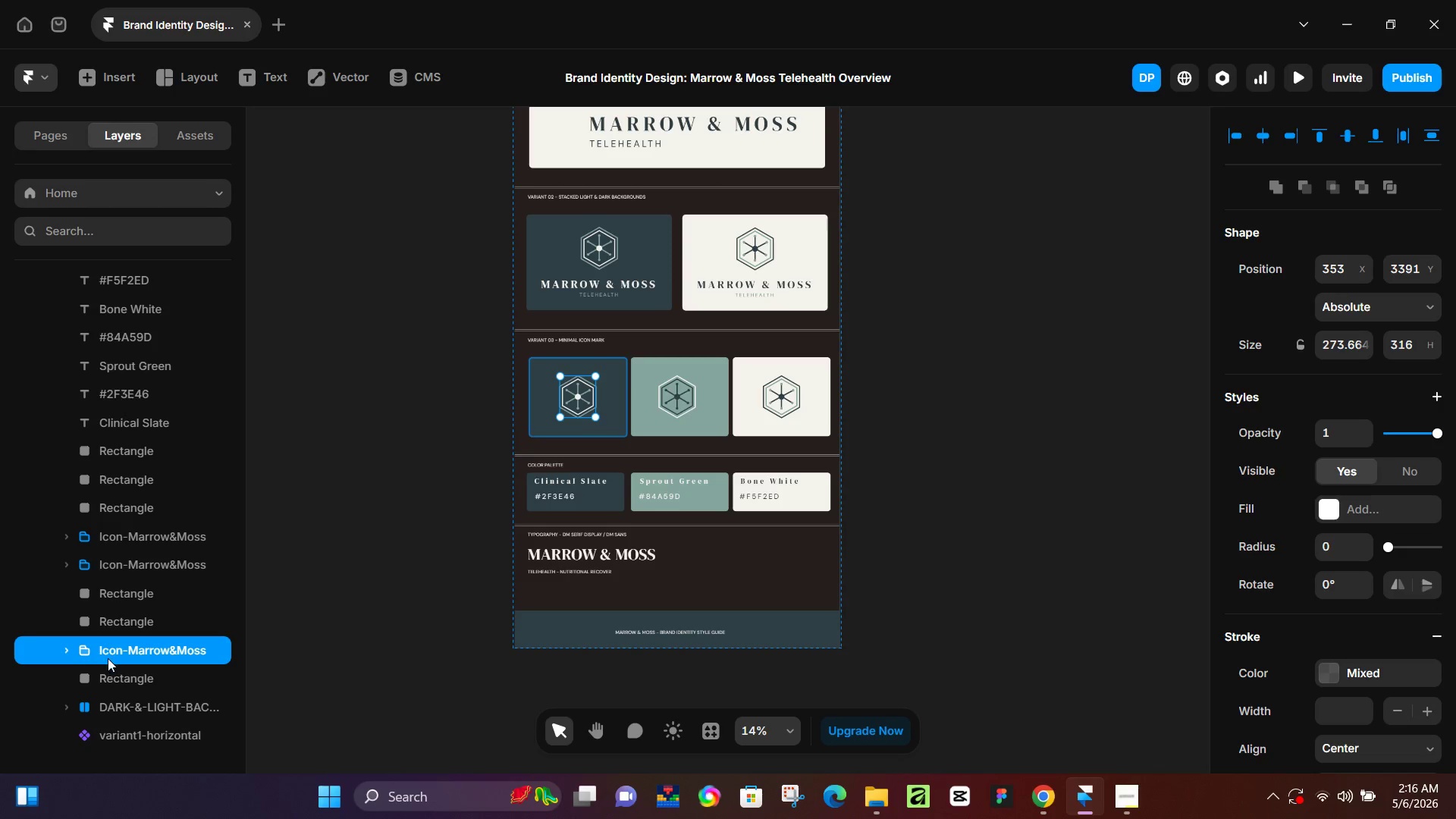 
left_click([110, 676])
 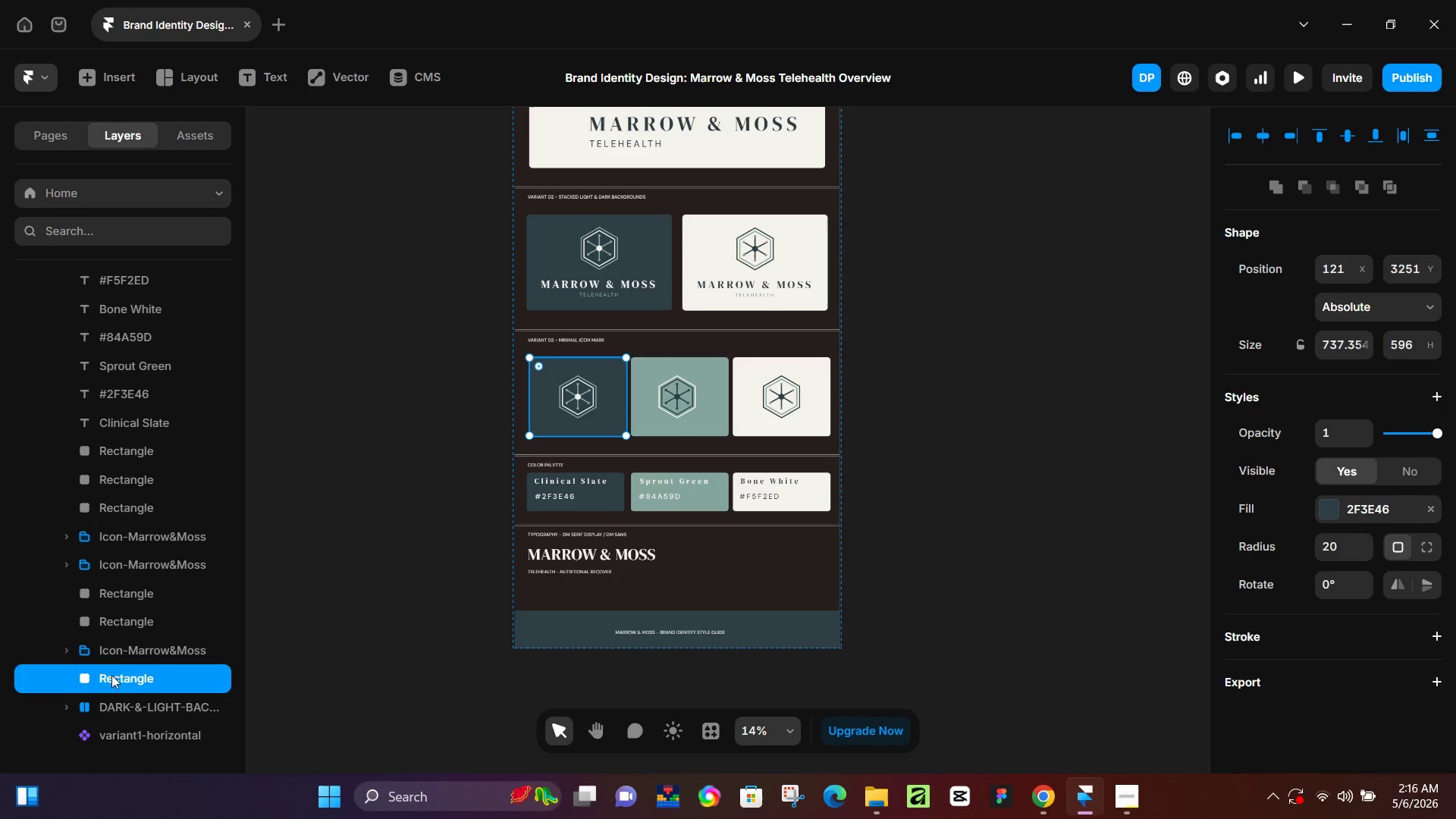 
hold_key(key=ShiftLeft, duration=0.8)
 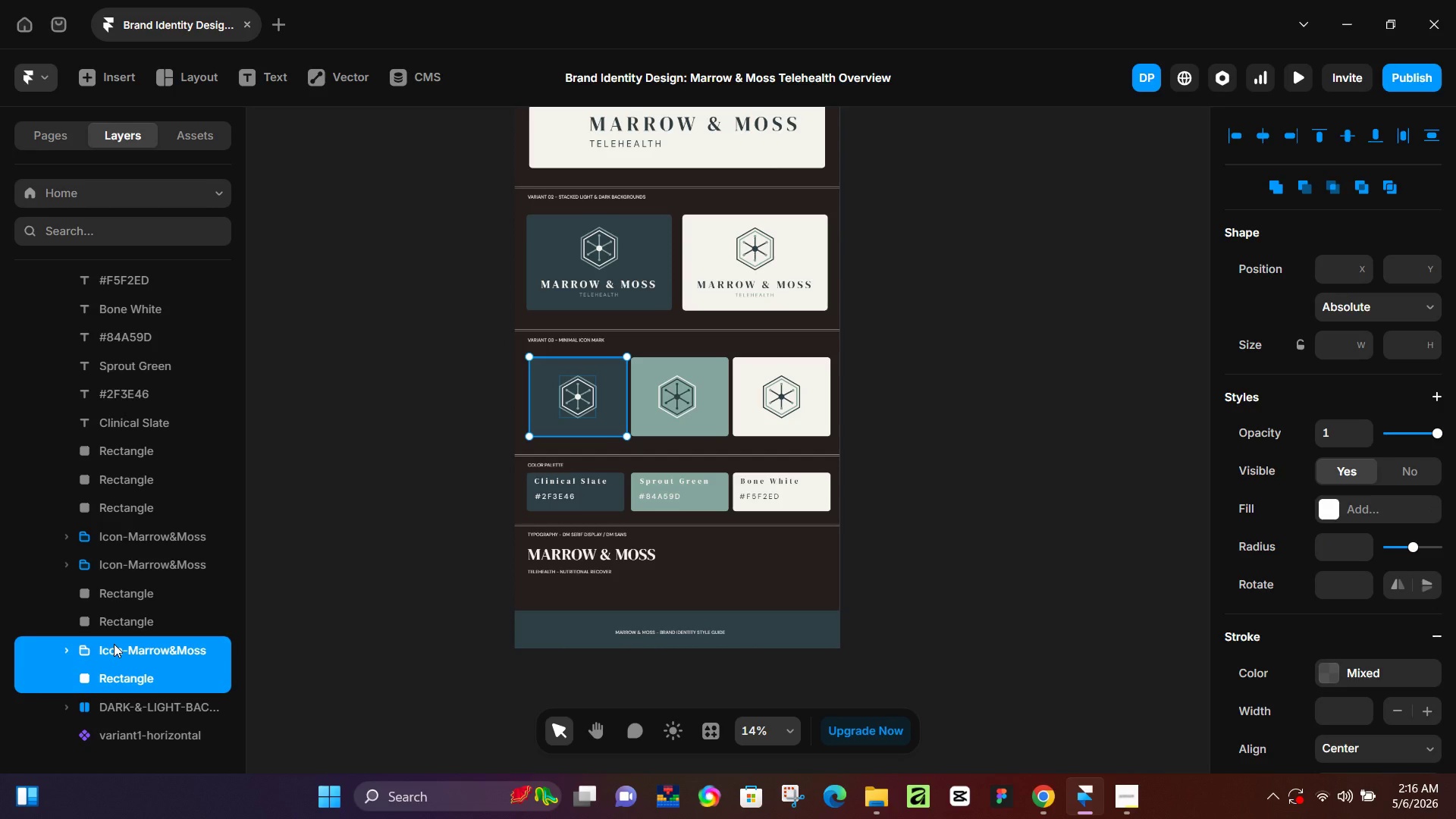 
key(Control+Enter)
 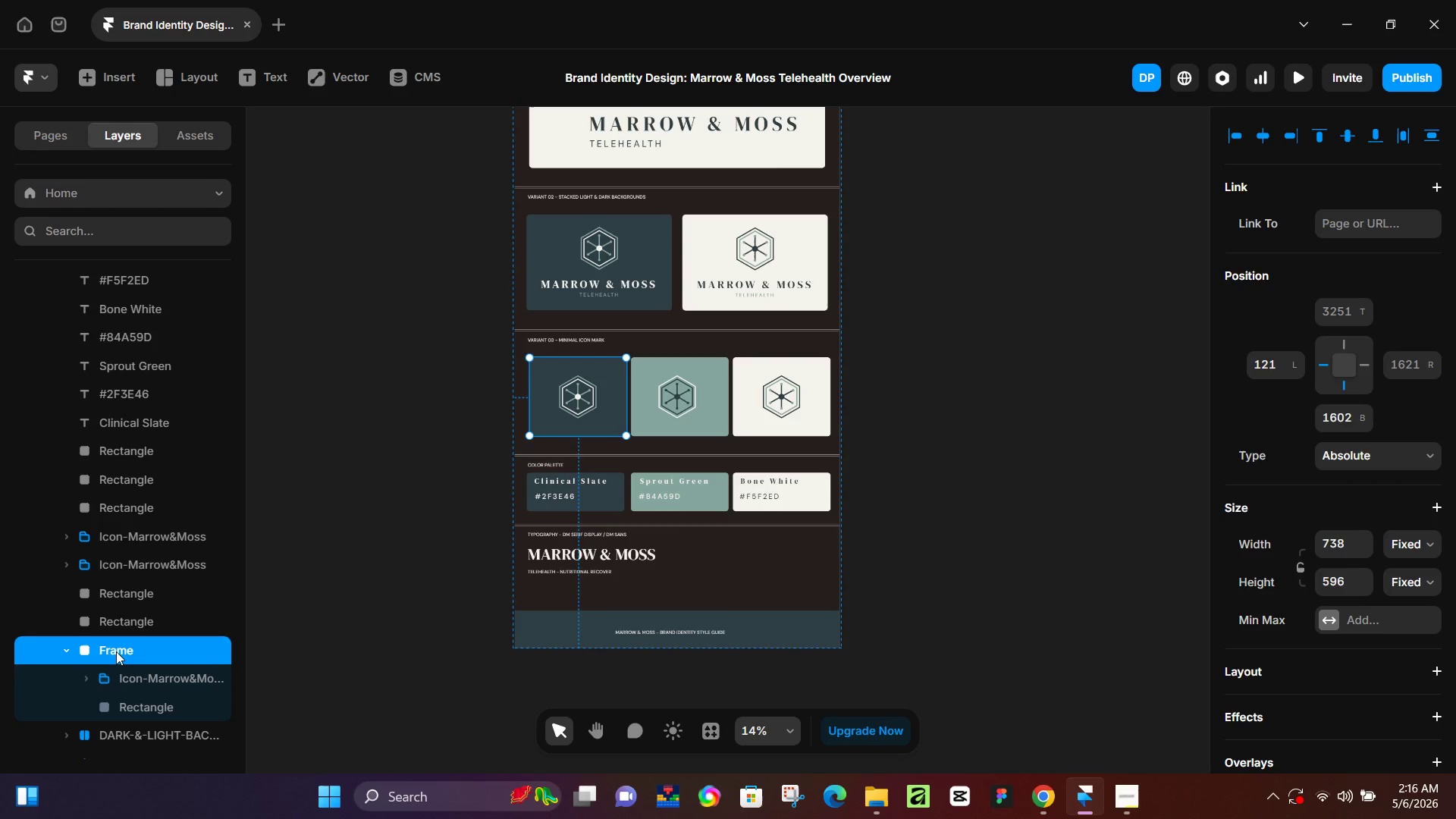 
double_click([117, 651])
 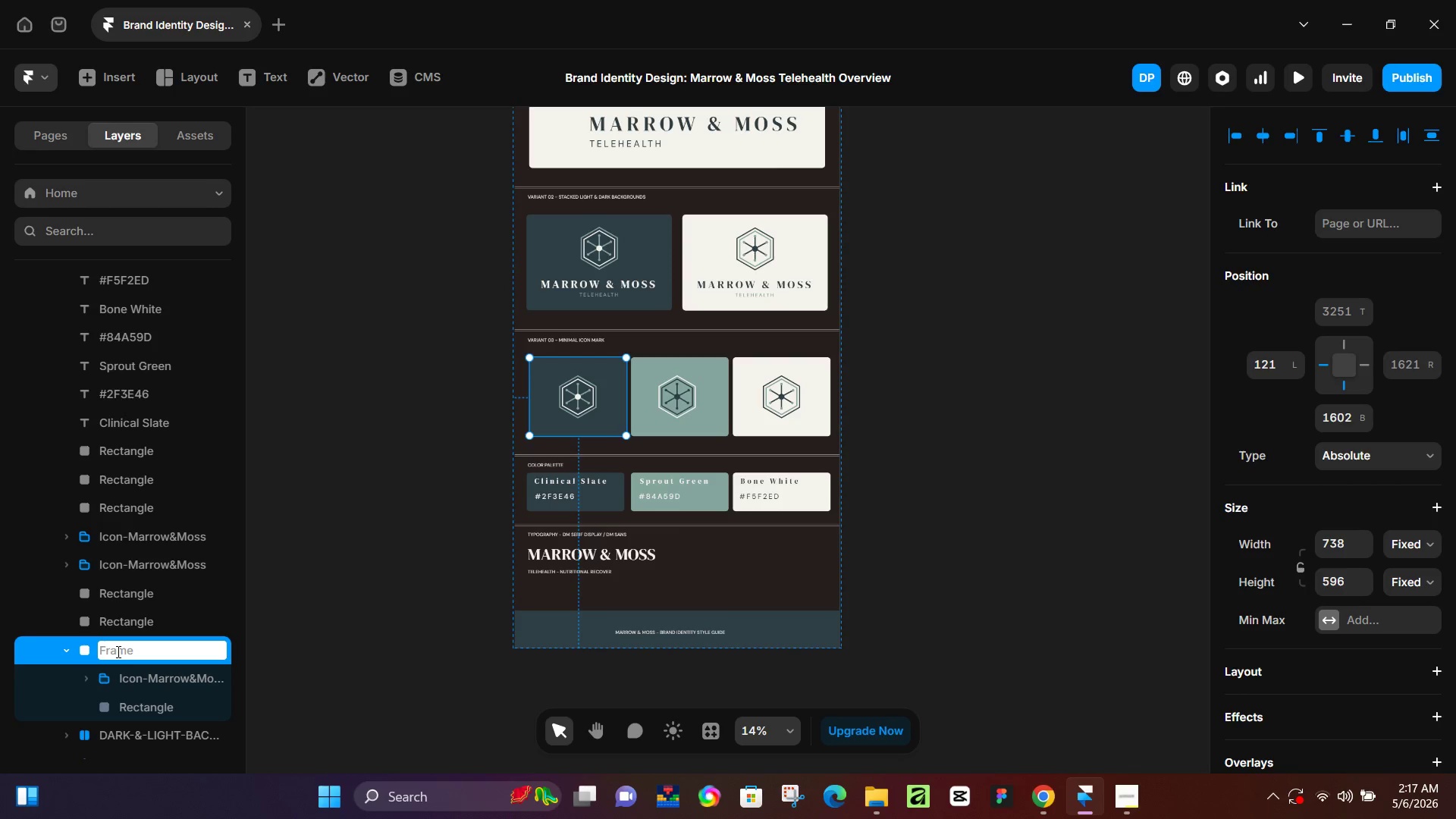 
type(icon)
 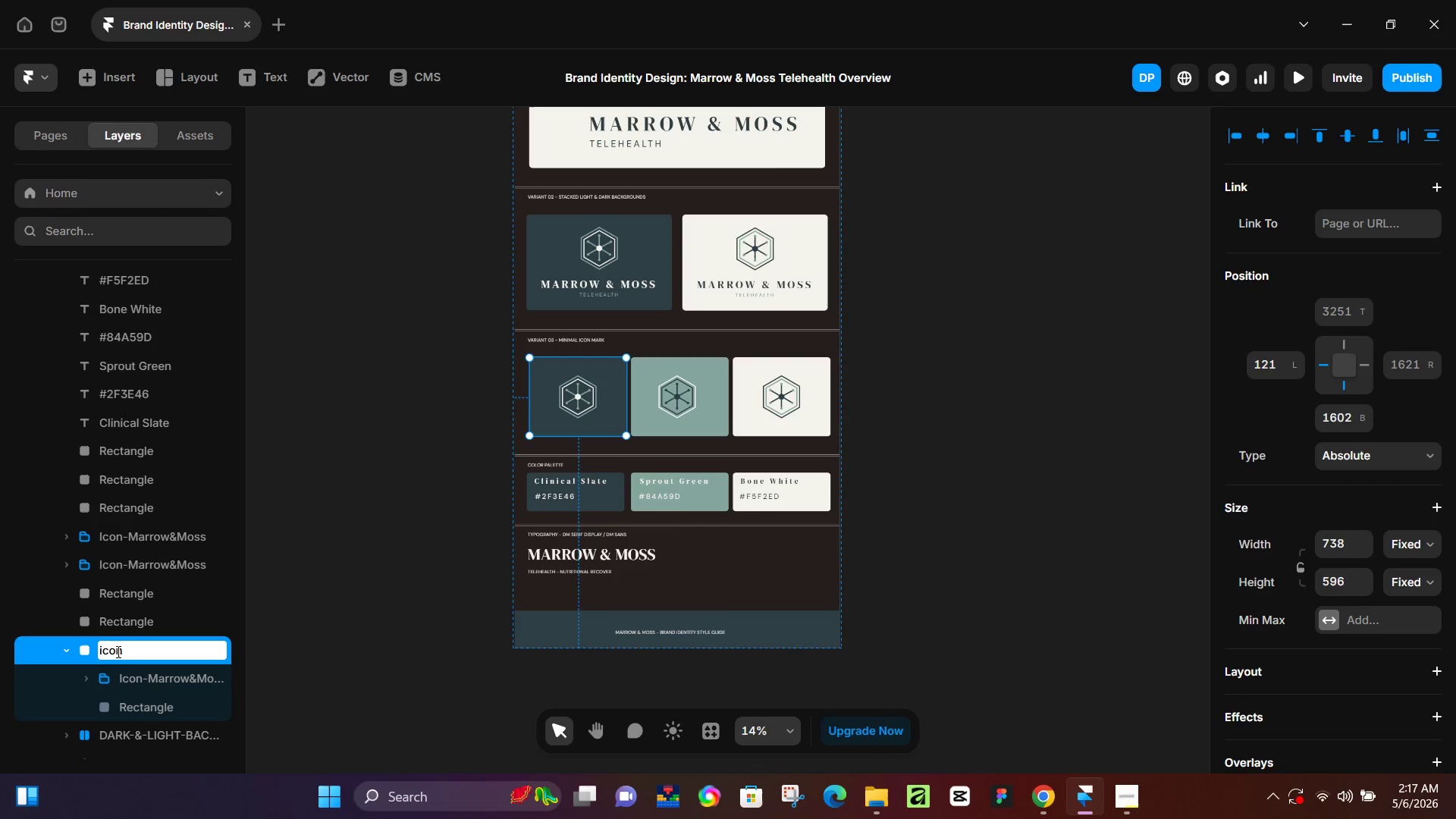 
hold_key(key=Backspace, duration=0.97)
 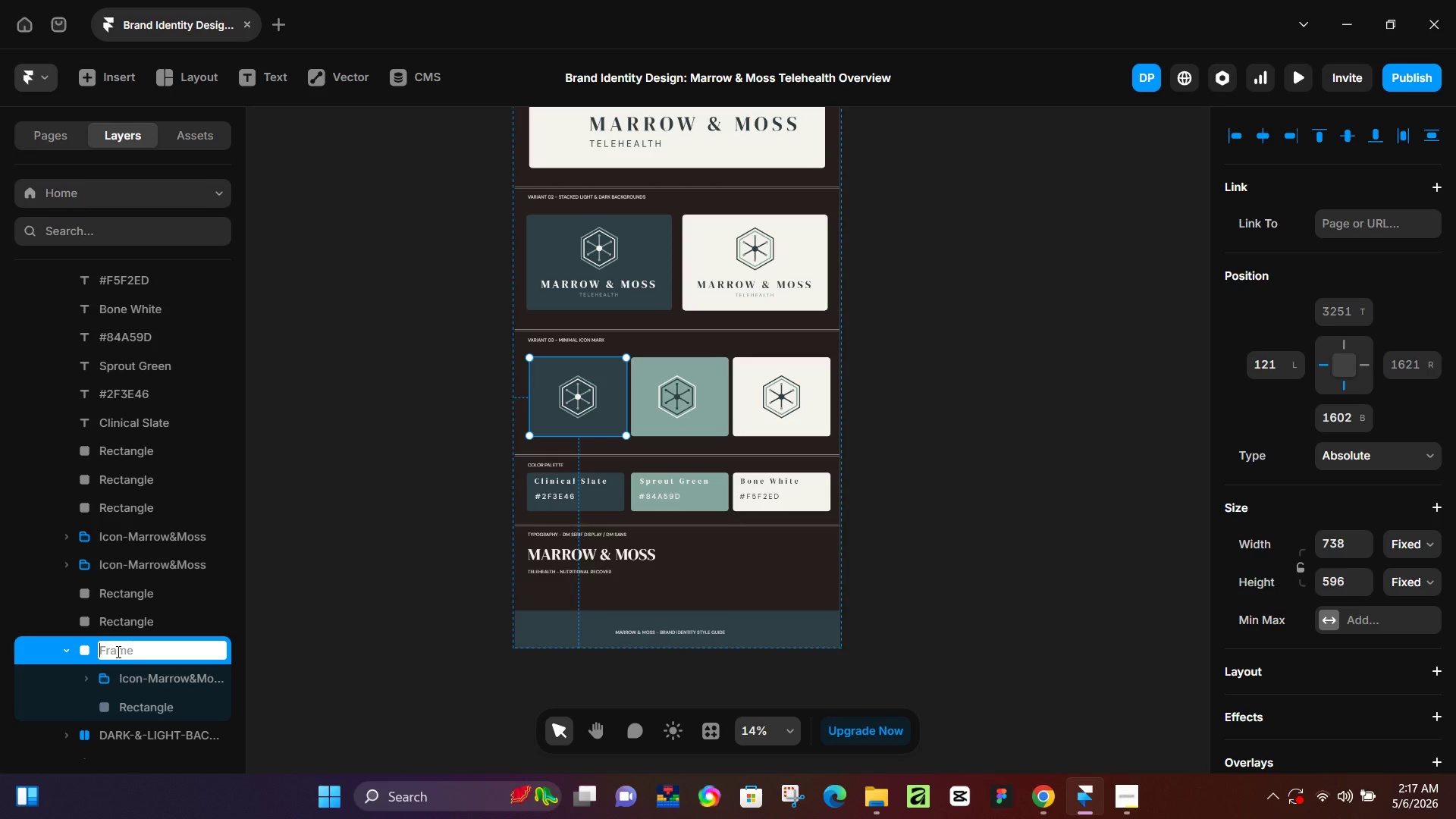 
type(minimal1)
 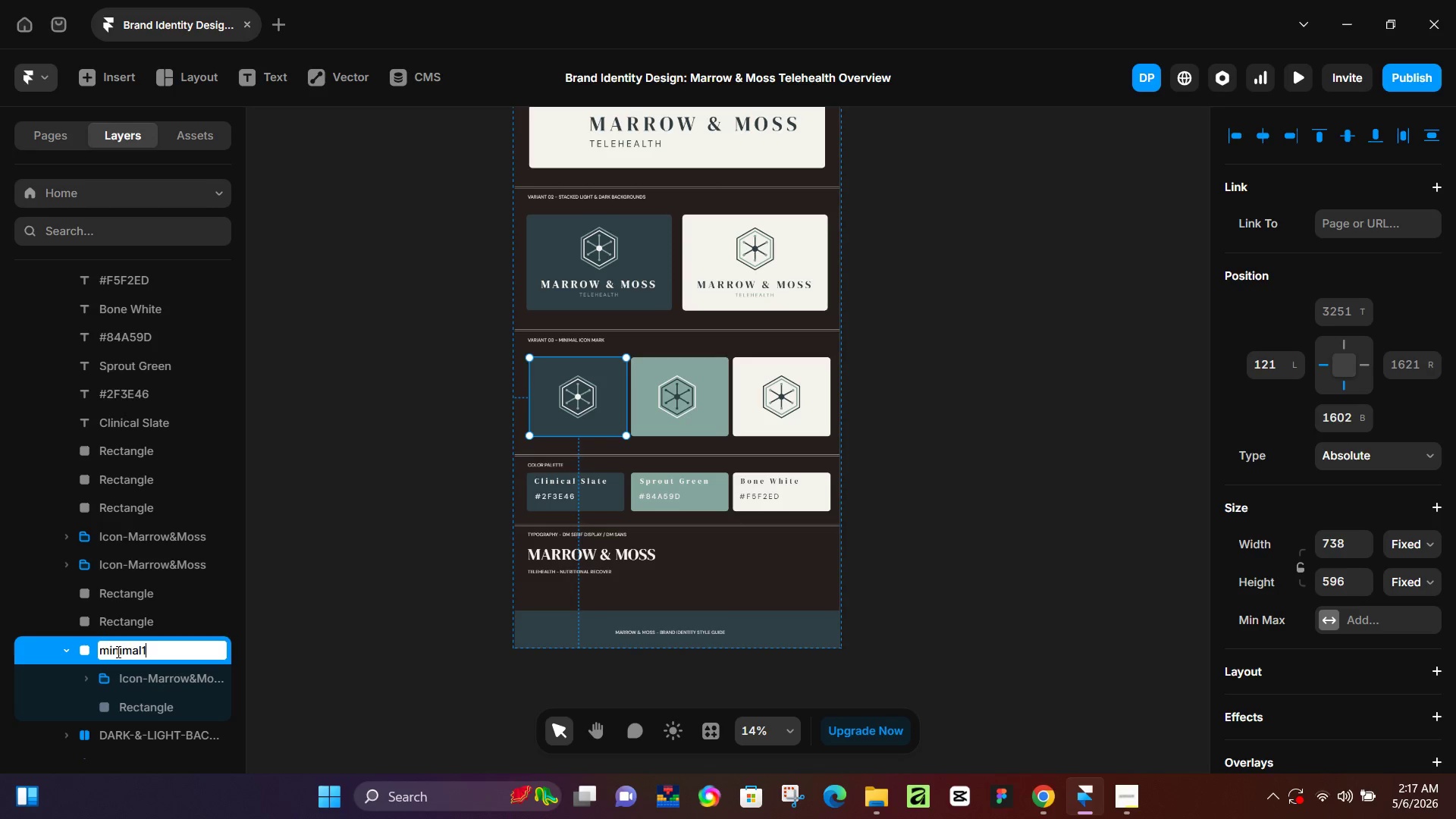 
key(Enter)
 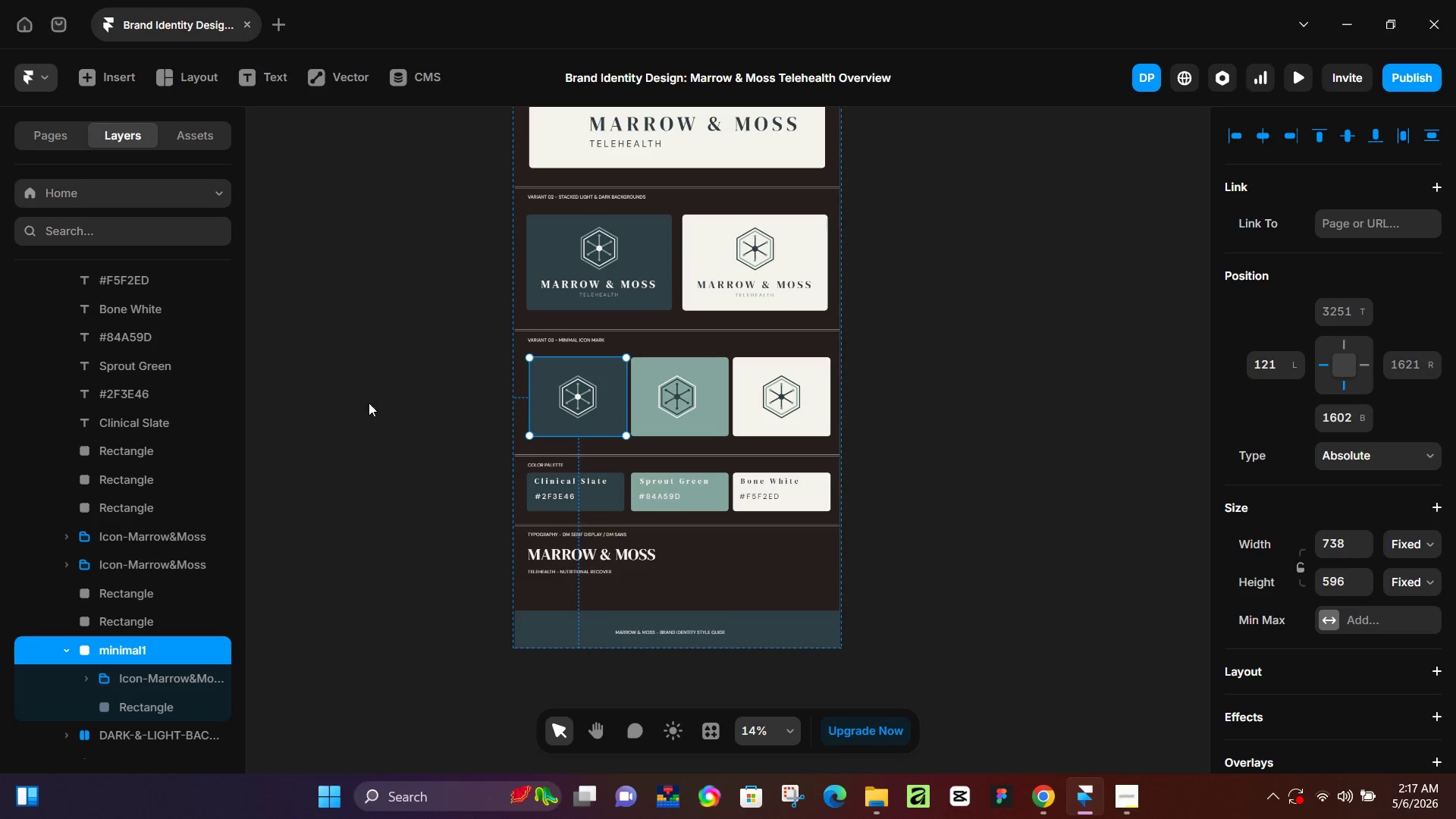 
left_click([704, 411])
 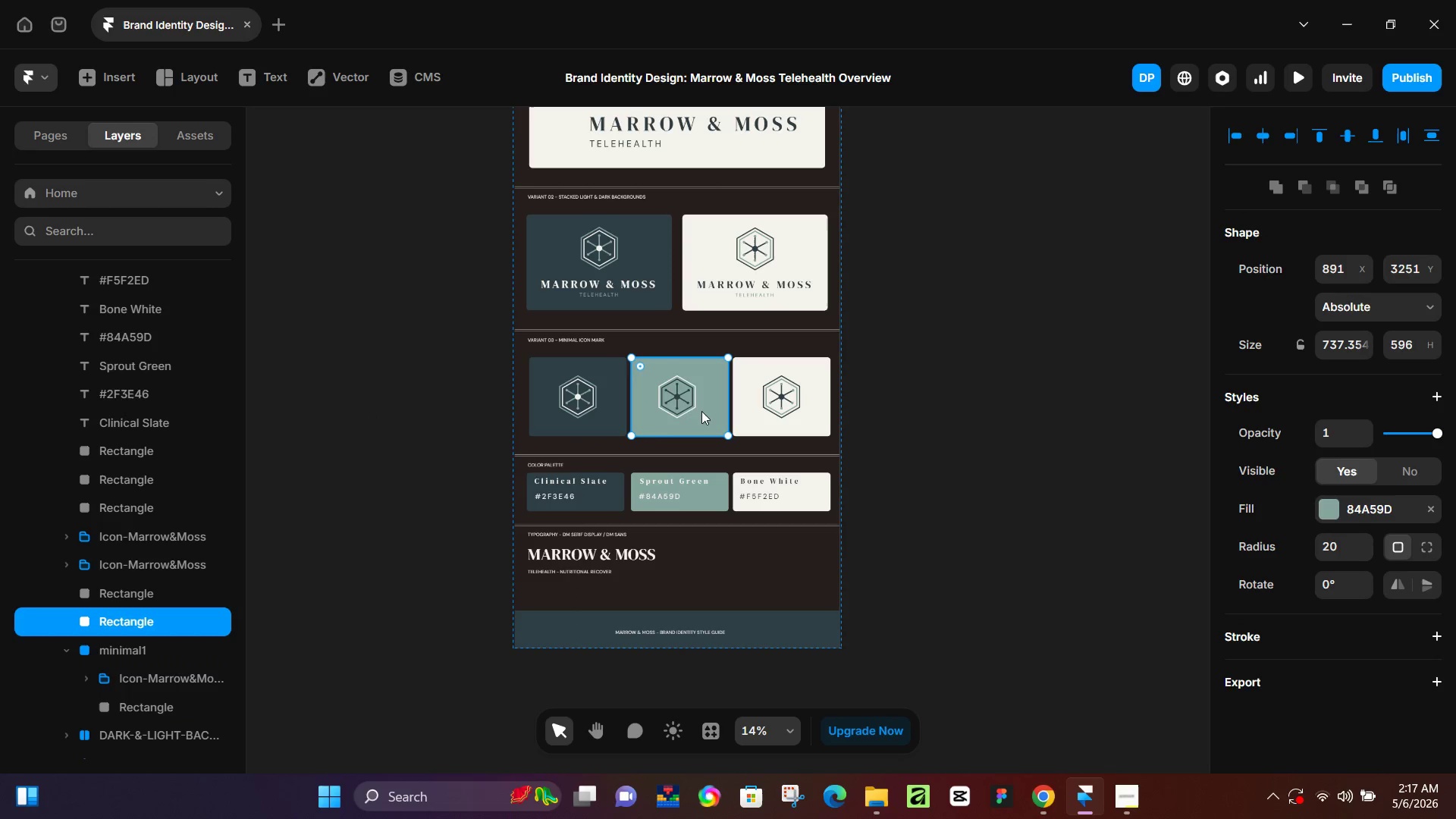 
hold_key(key=ShiftLeft, duration=0.5)
double_click([674, 408])
 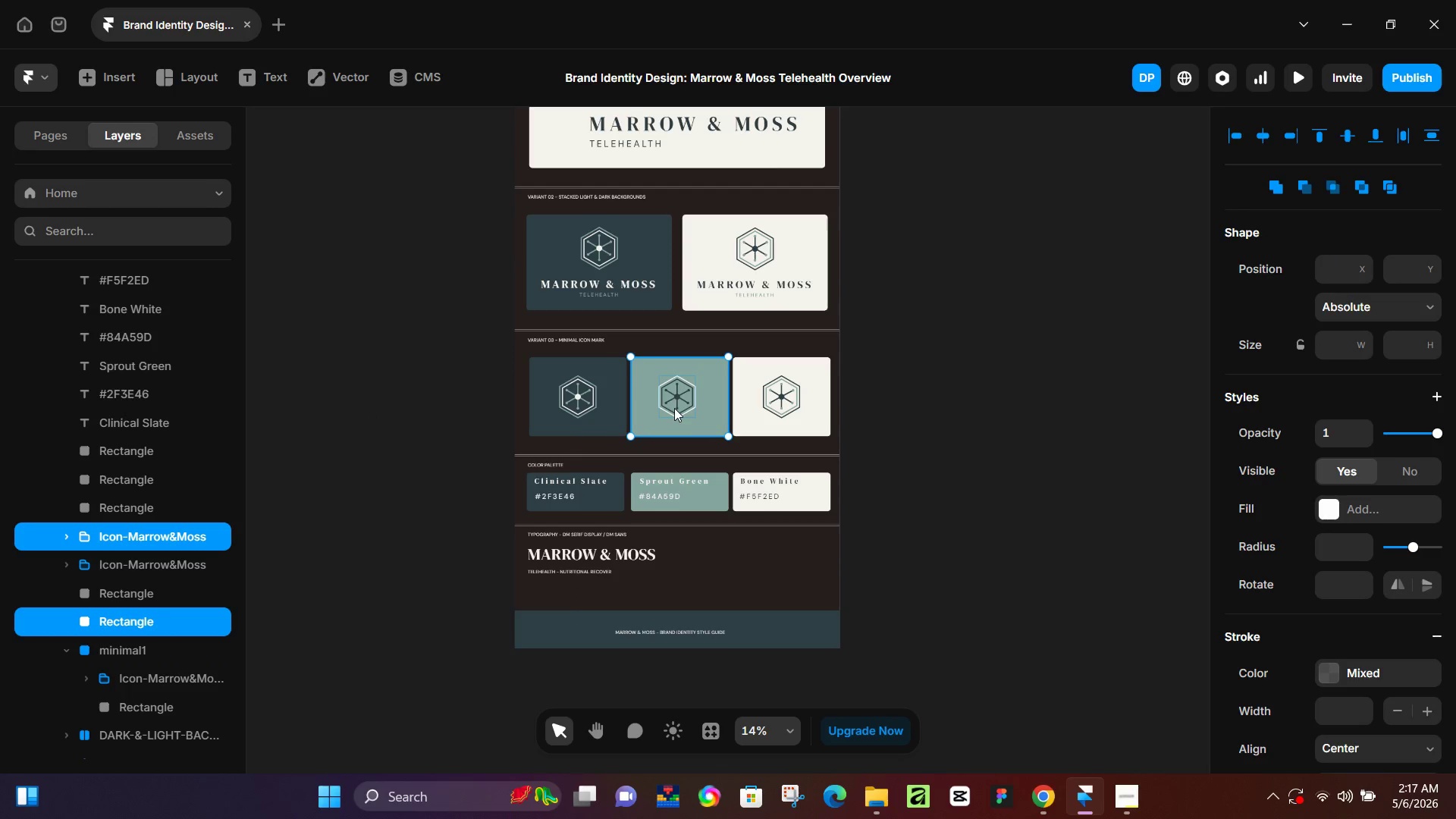 
hold_key(key=ShiftLeft, duration=5.41)
 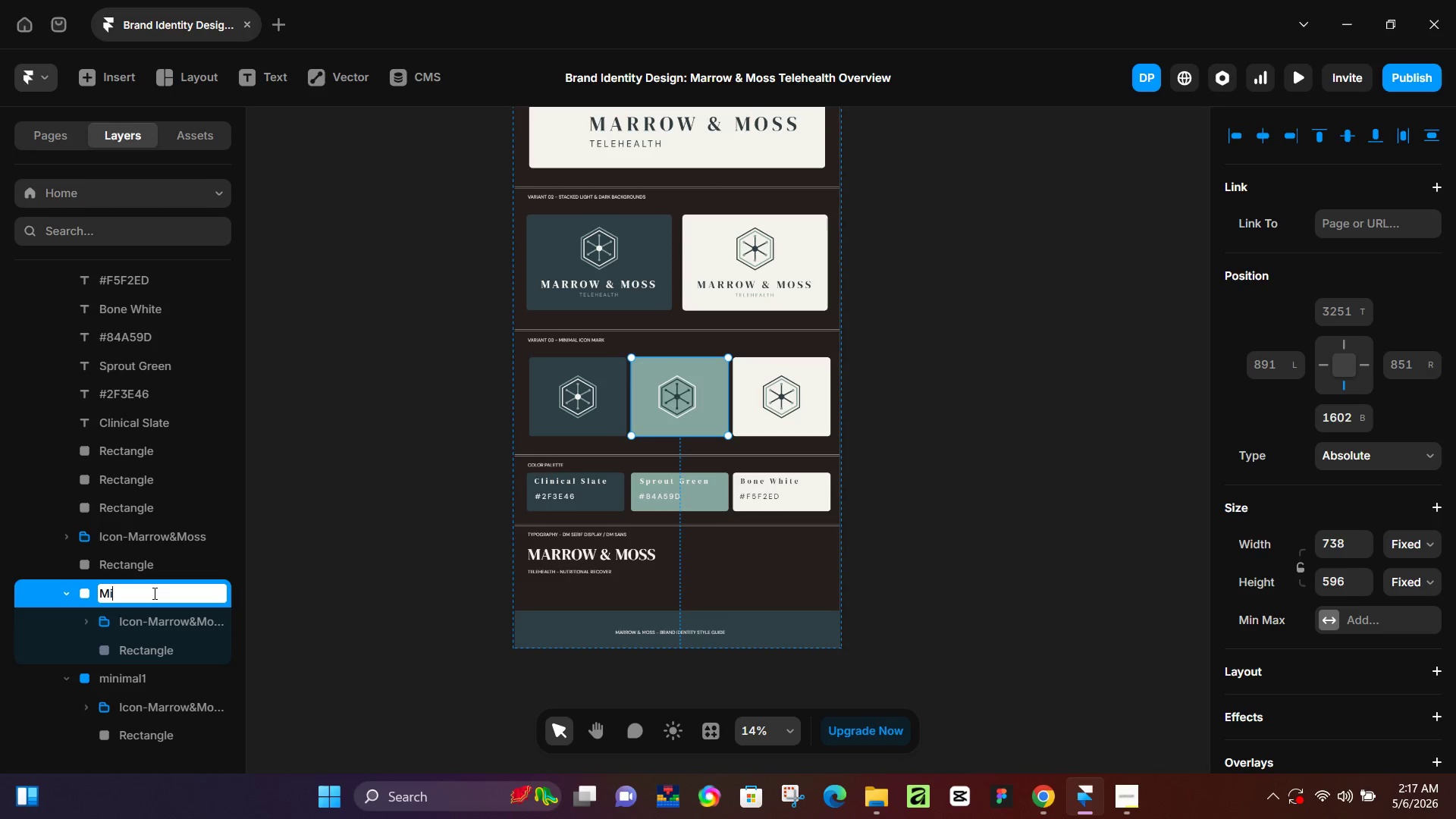 
hold_key(key=ControlLeft, duration=1.52)
 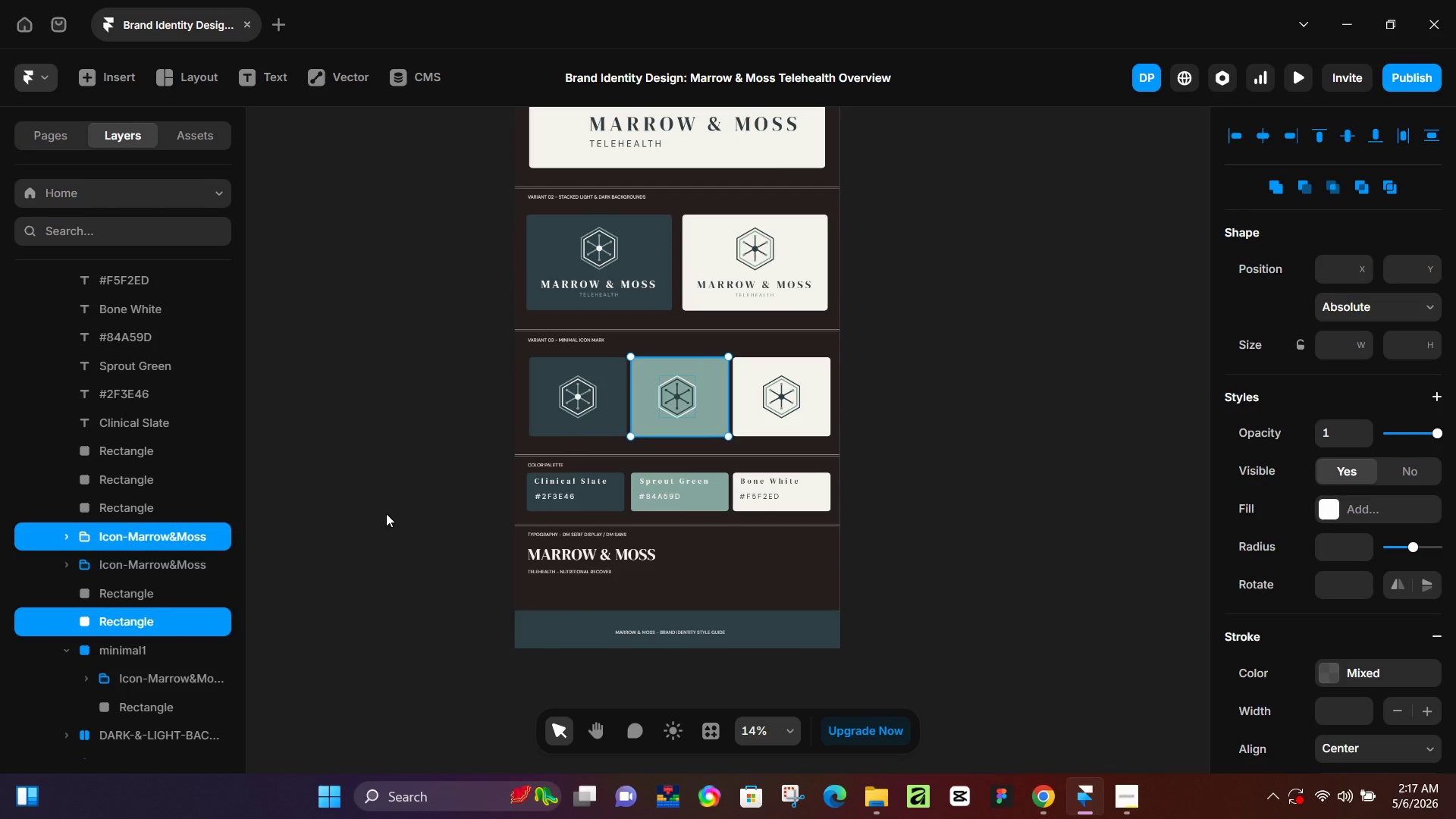 
key(Control+Enter)
 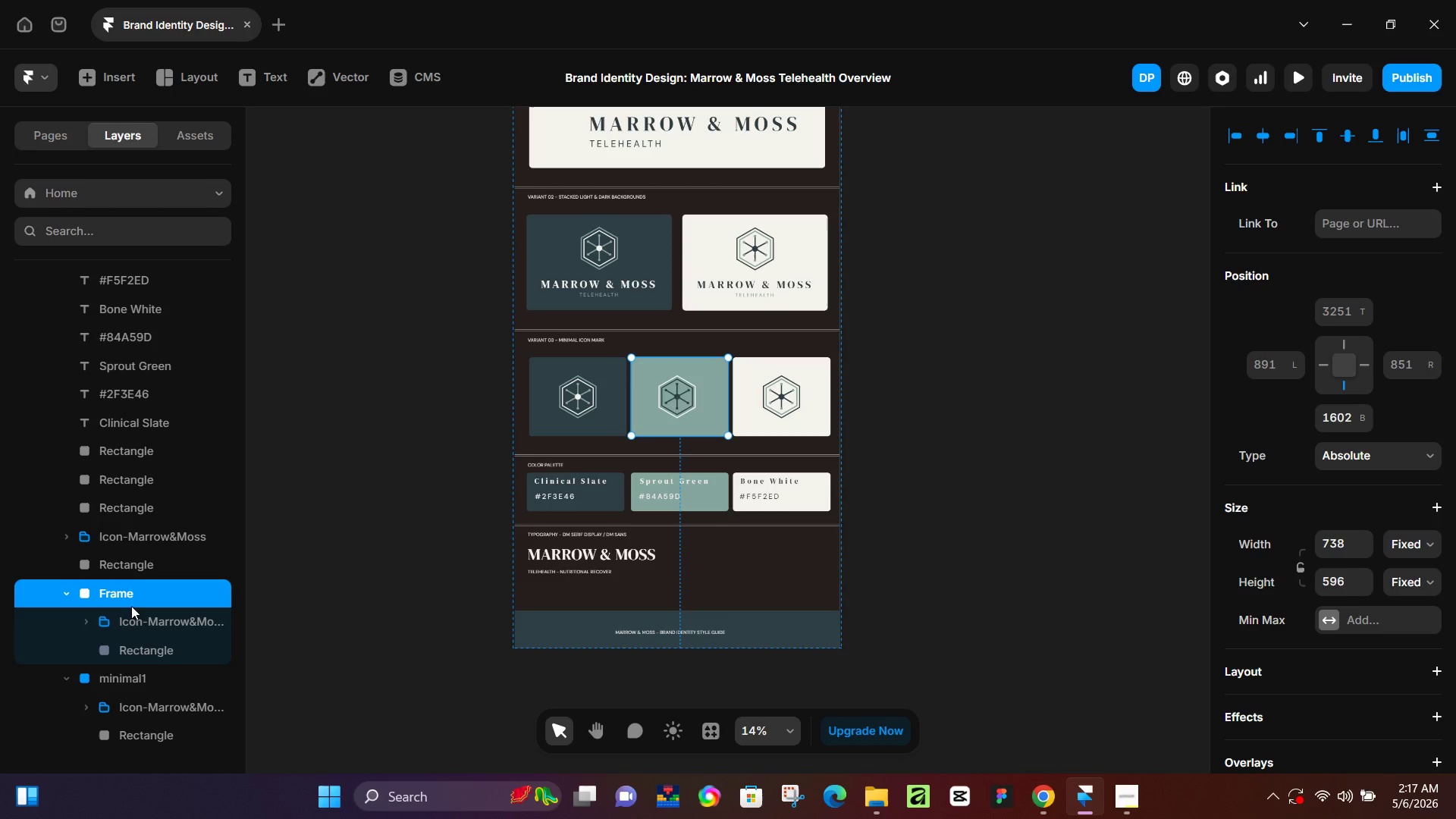 
double_click([137, 601])
 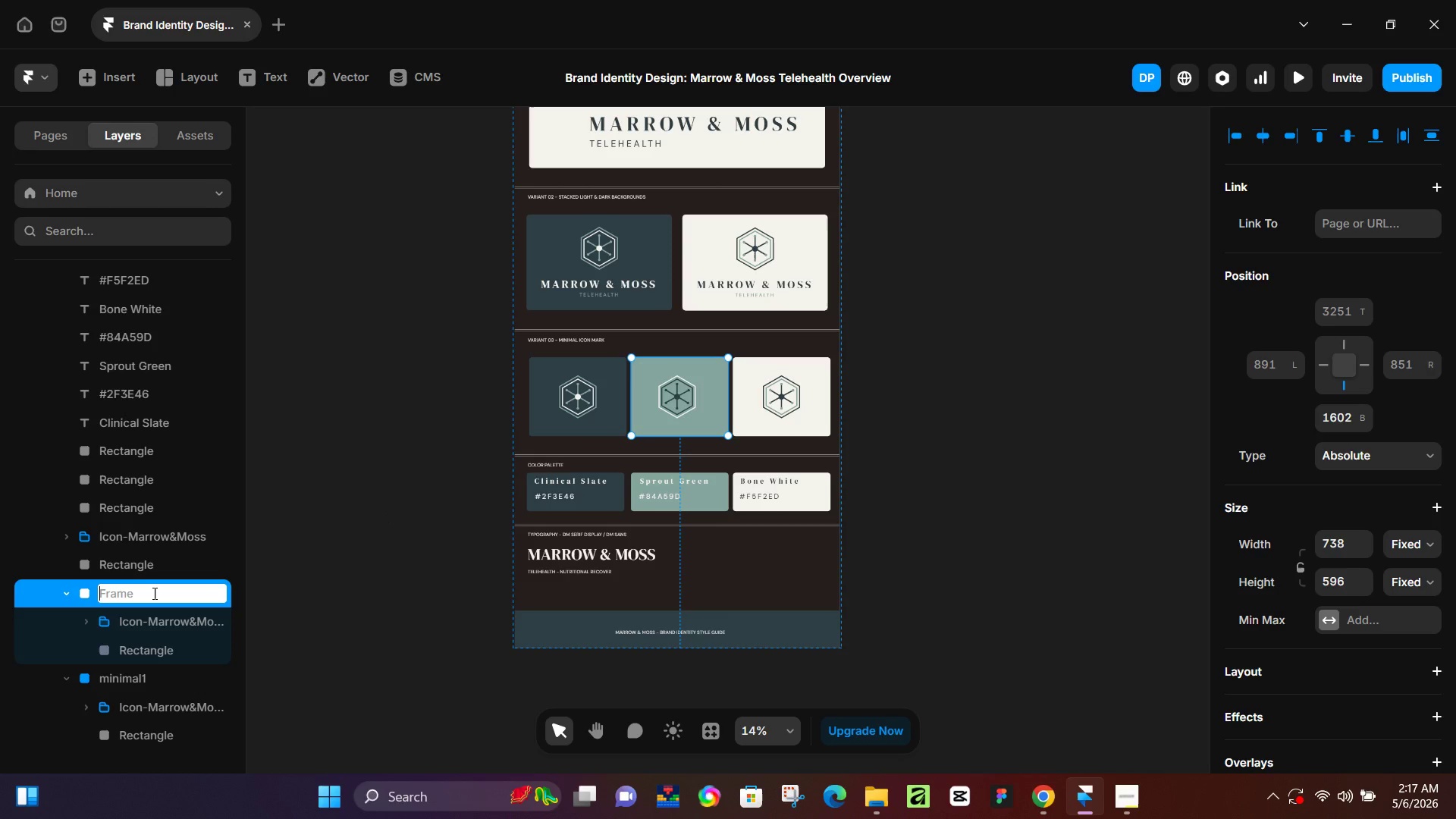 
type(Minimal 2)
 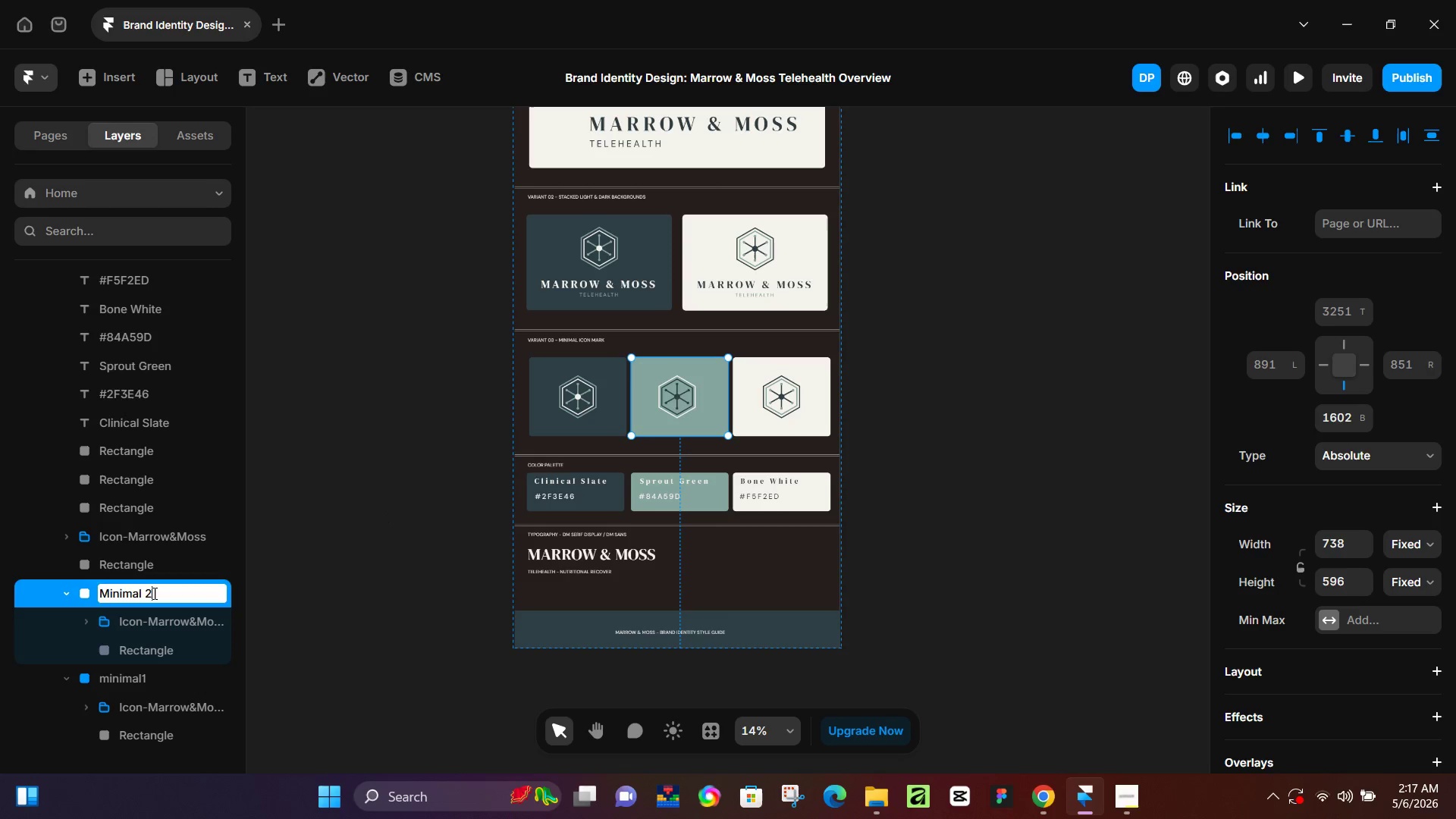 
key(Enter)
 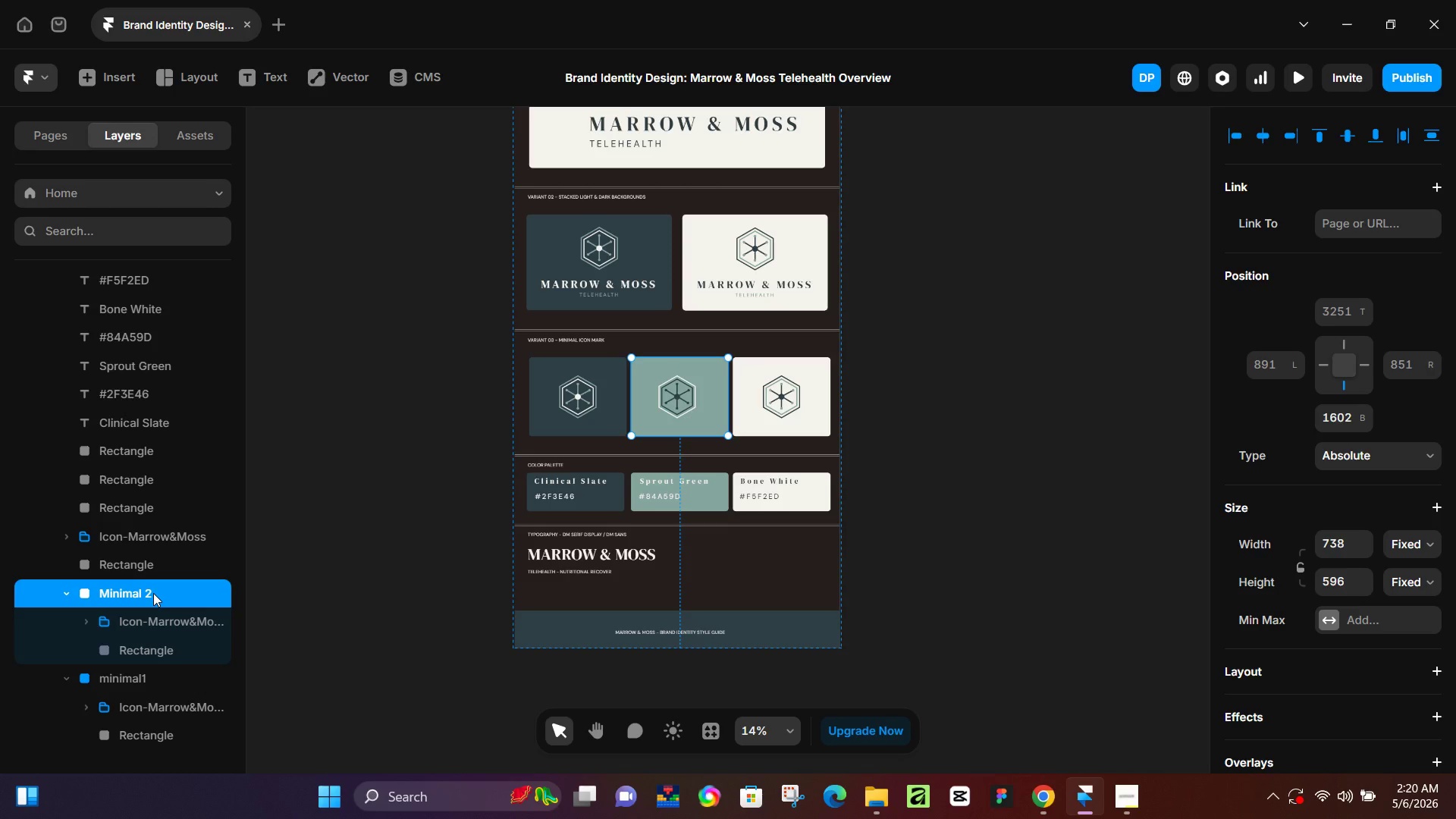 
wait(179.67)
 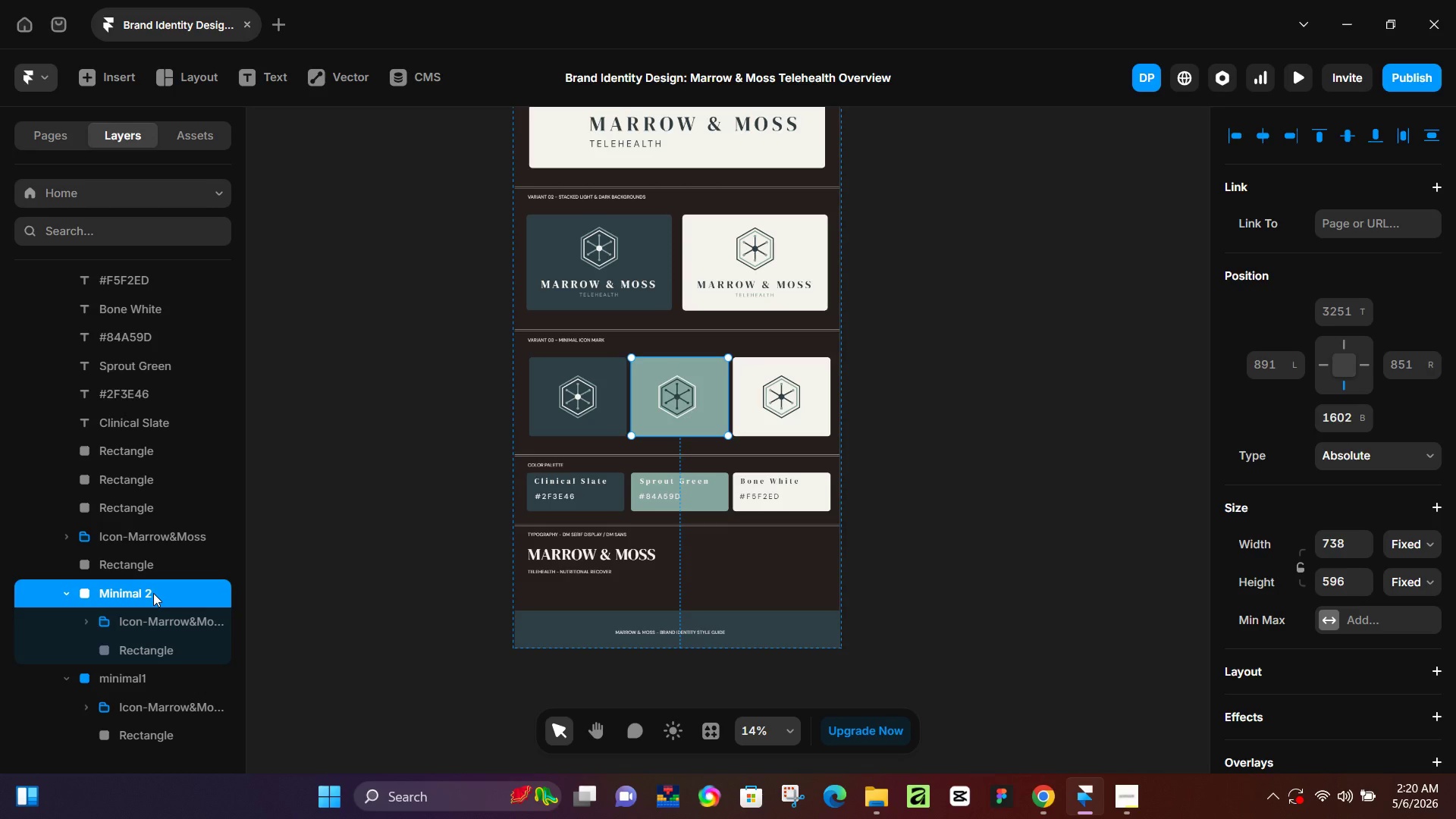 
double_click([1145, 801])